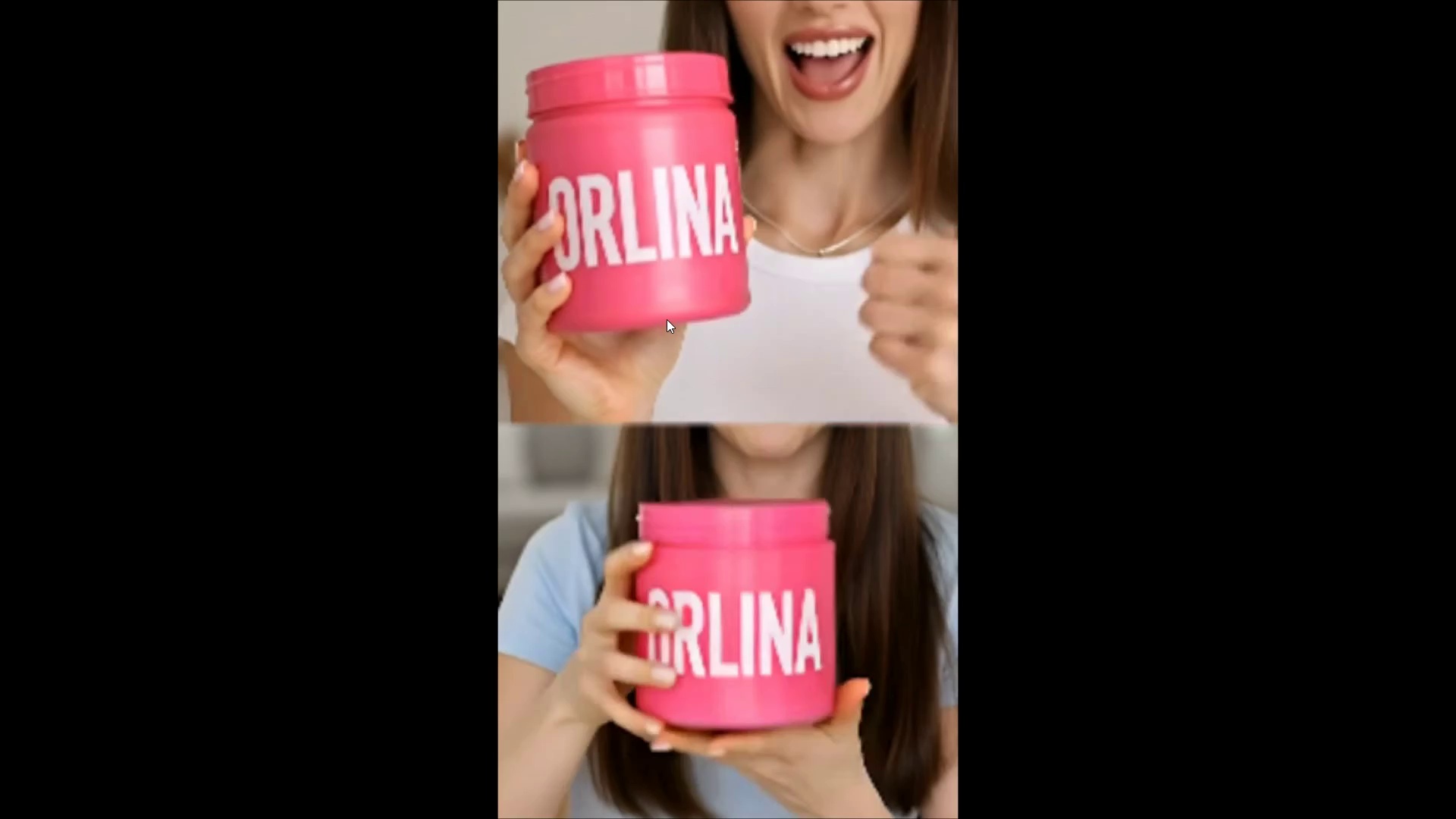 
hold_key(key=ArrowLeft, duration=1.38)
 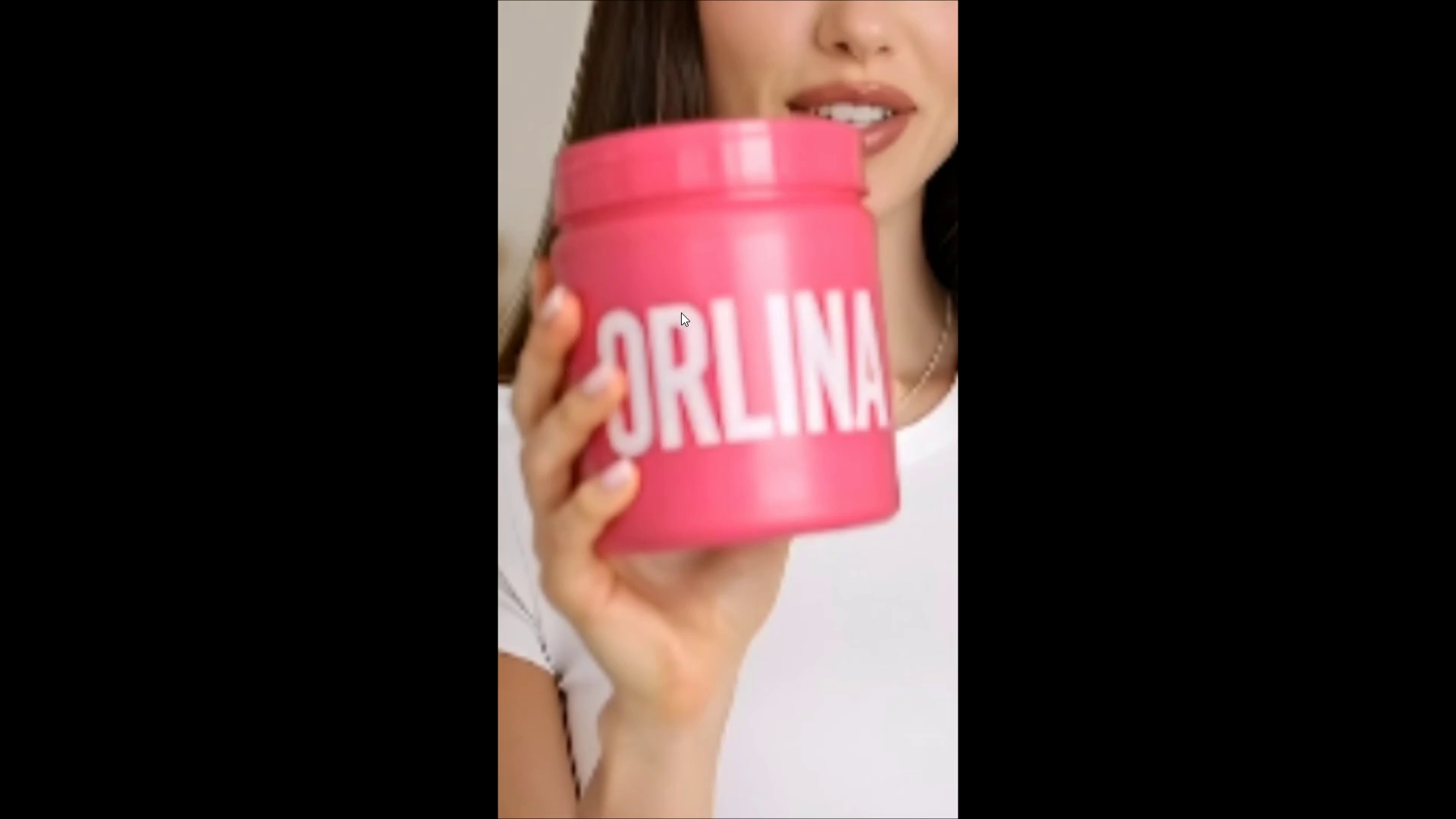 
key(Space)
 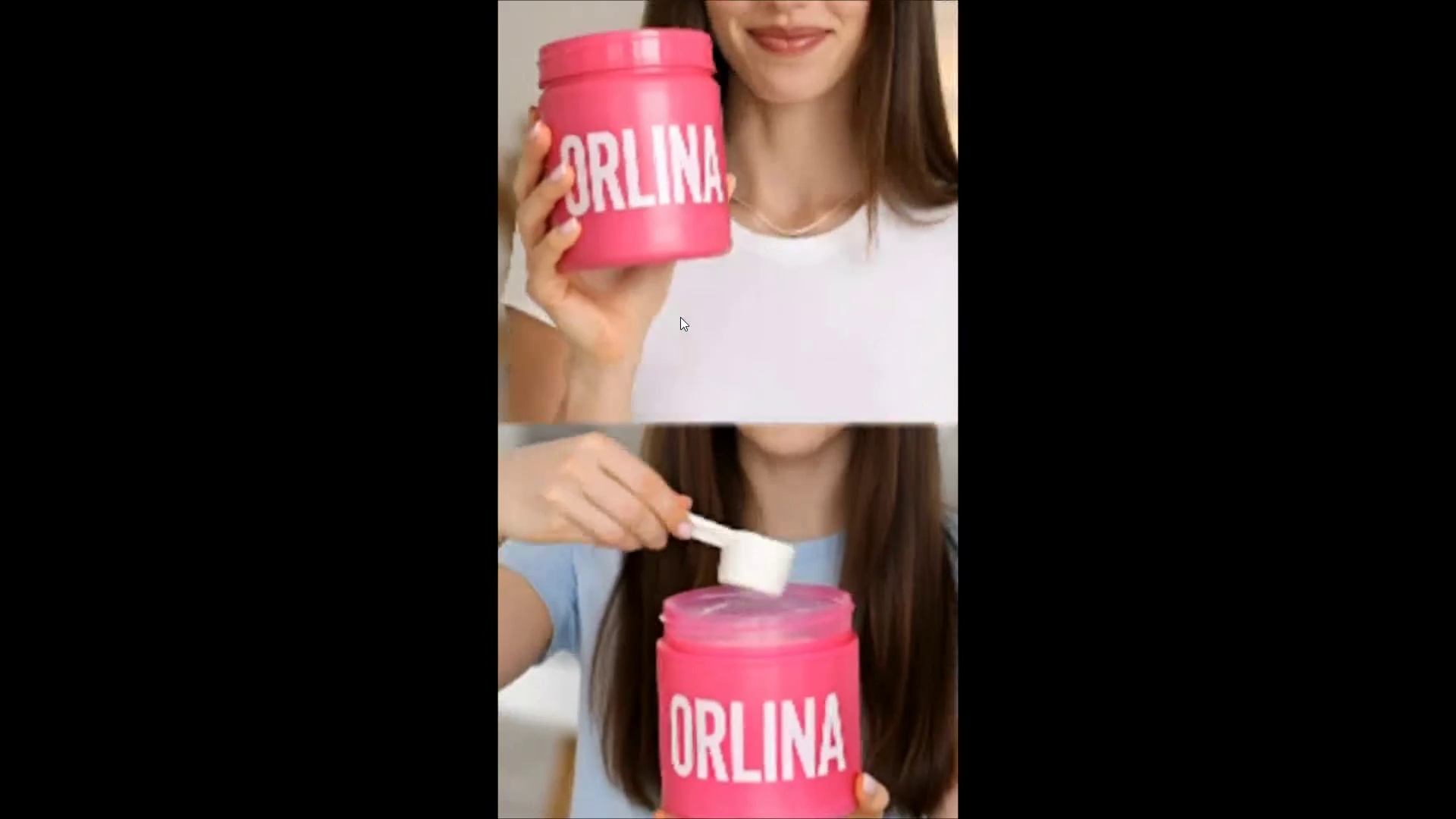 
key(Space)
 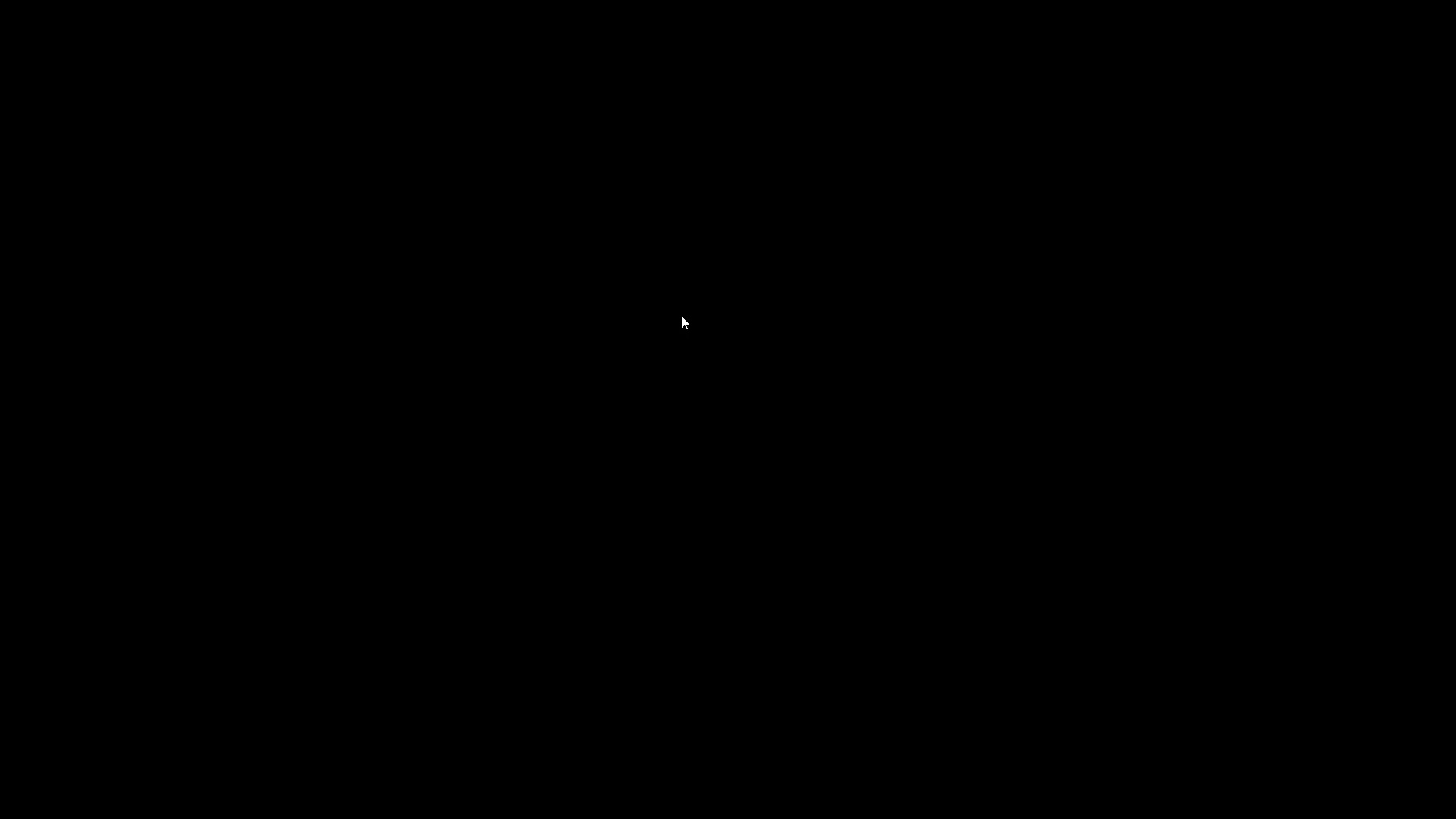 
key(Control+Backquote)
 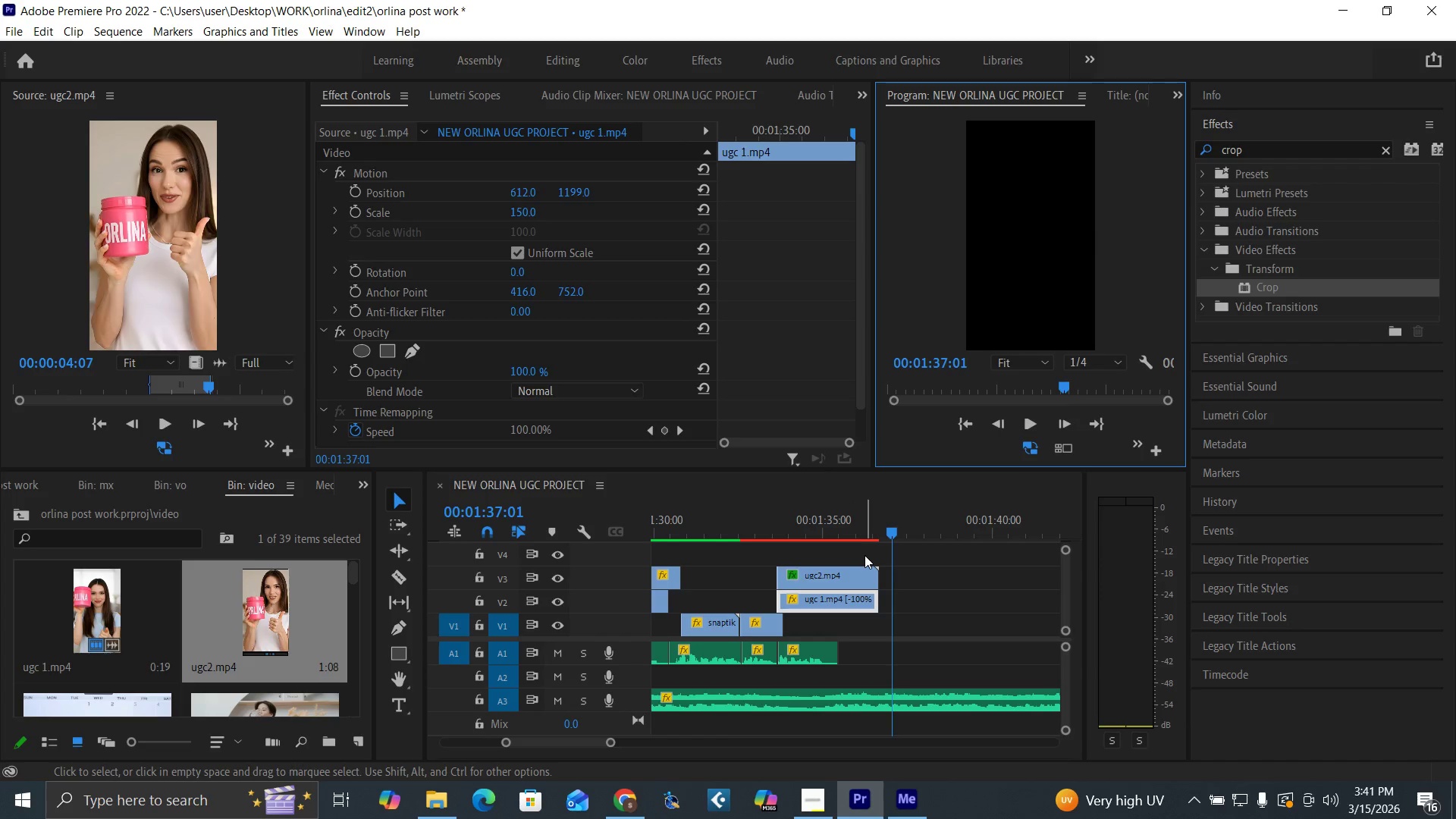 
left_click_drag(start_coordinate=[861, 554], to_coordinate=[836, 604])
 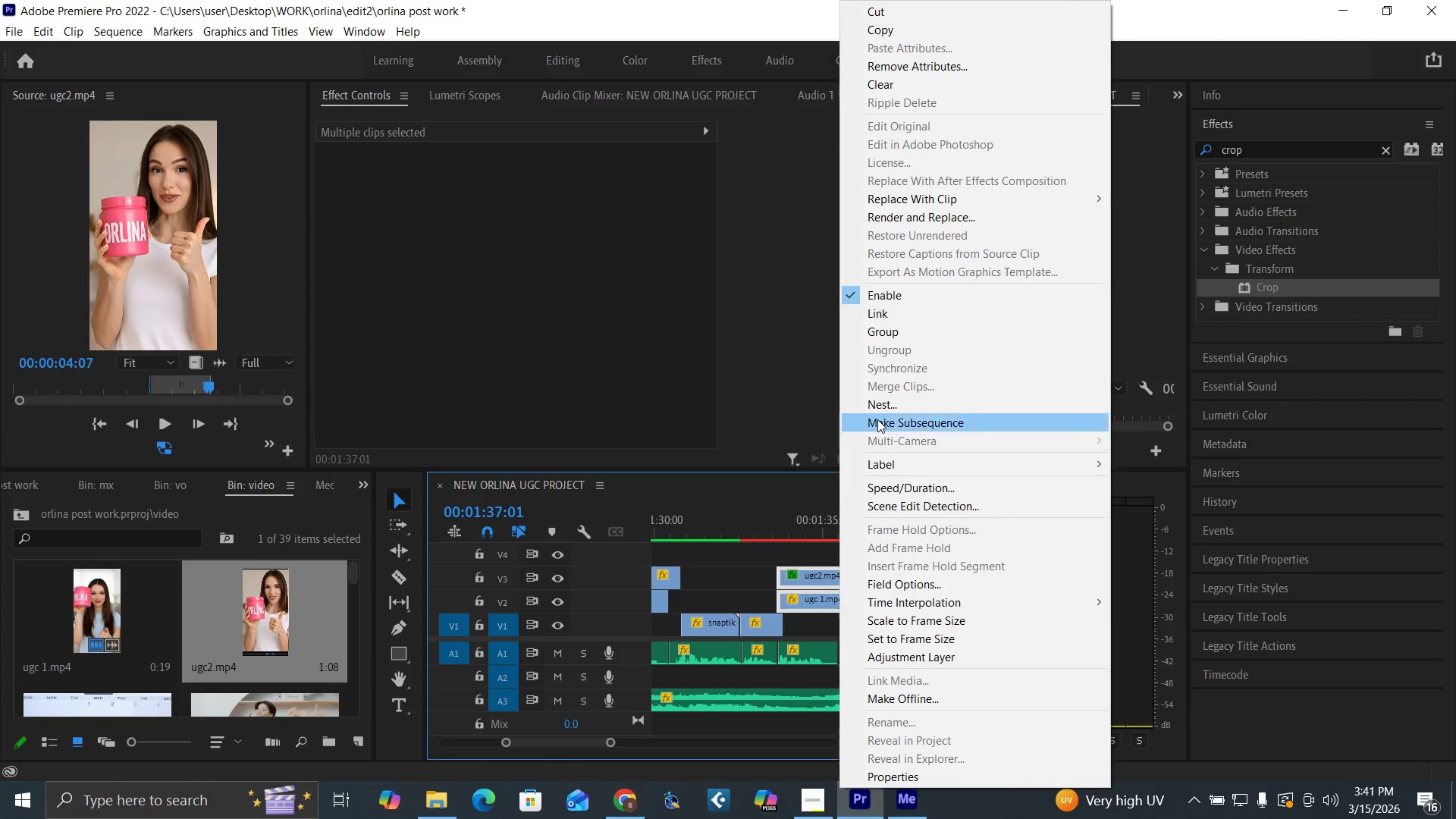 
left_click([882, 404])
 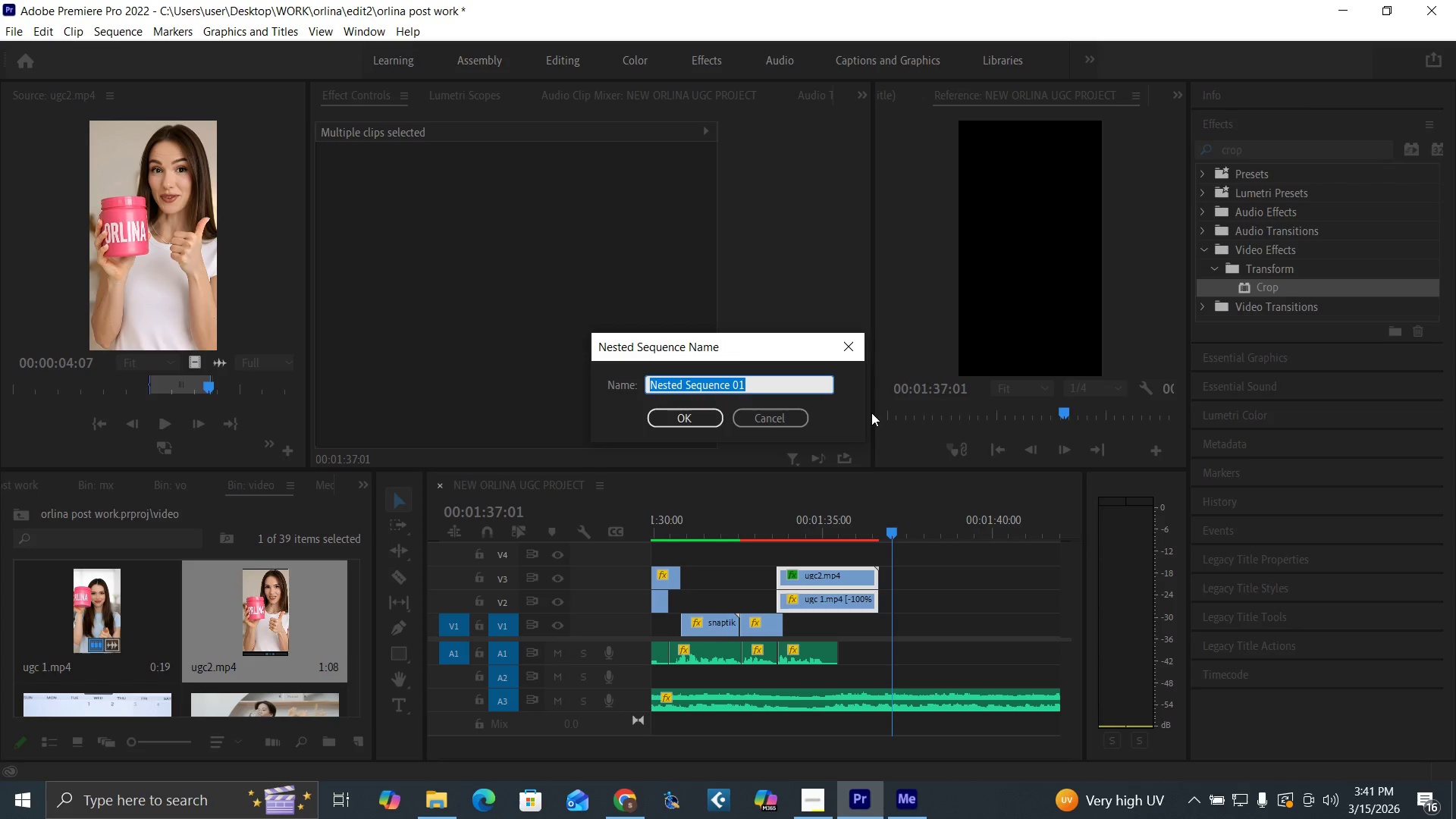 
type(end)
 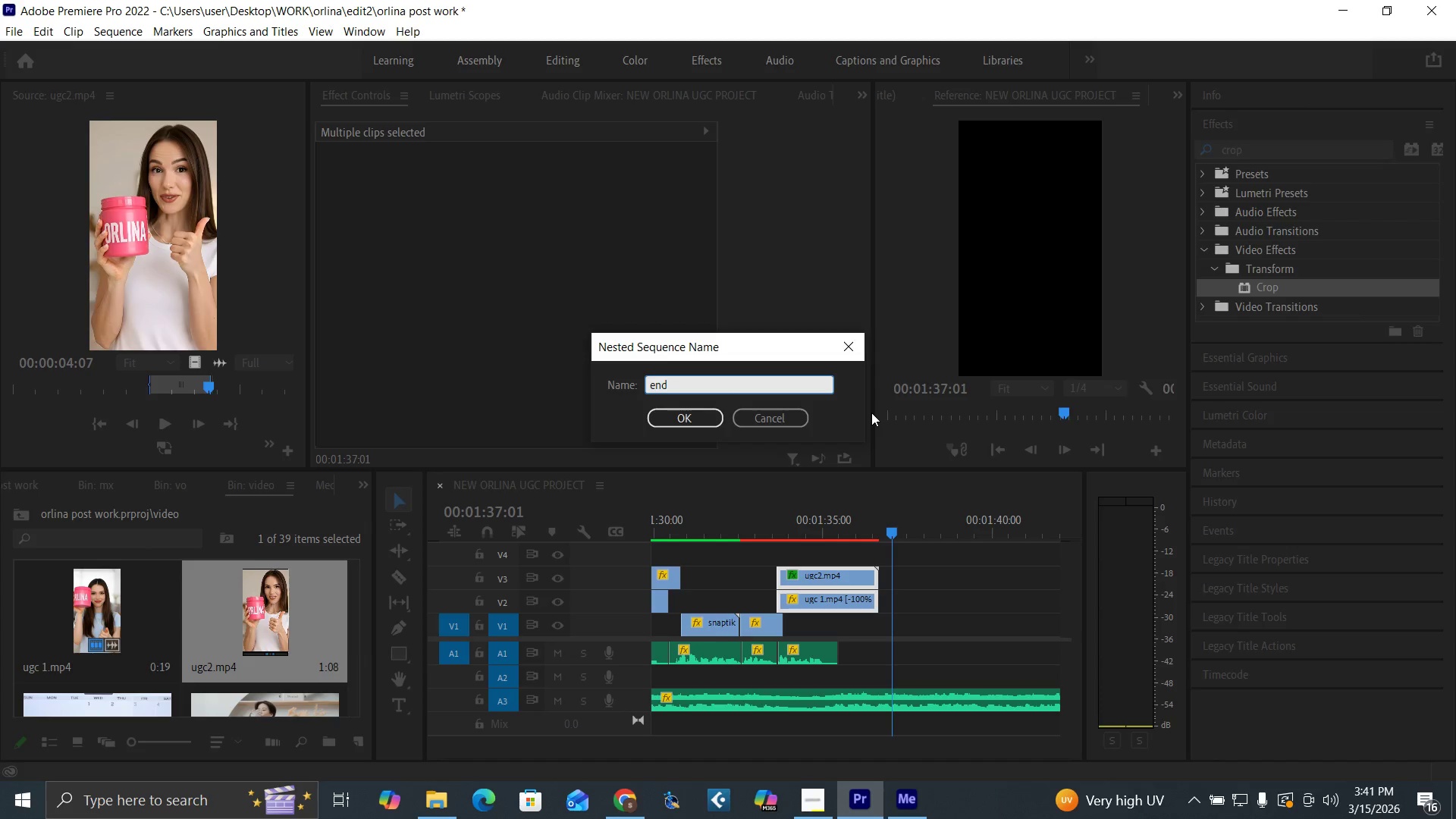 
key(Enter)
 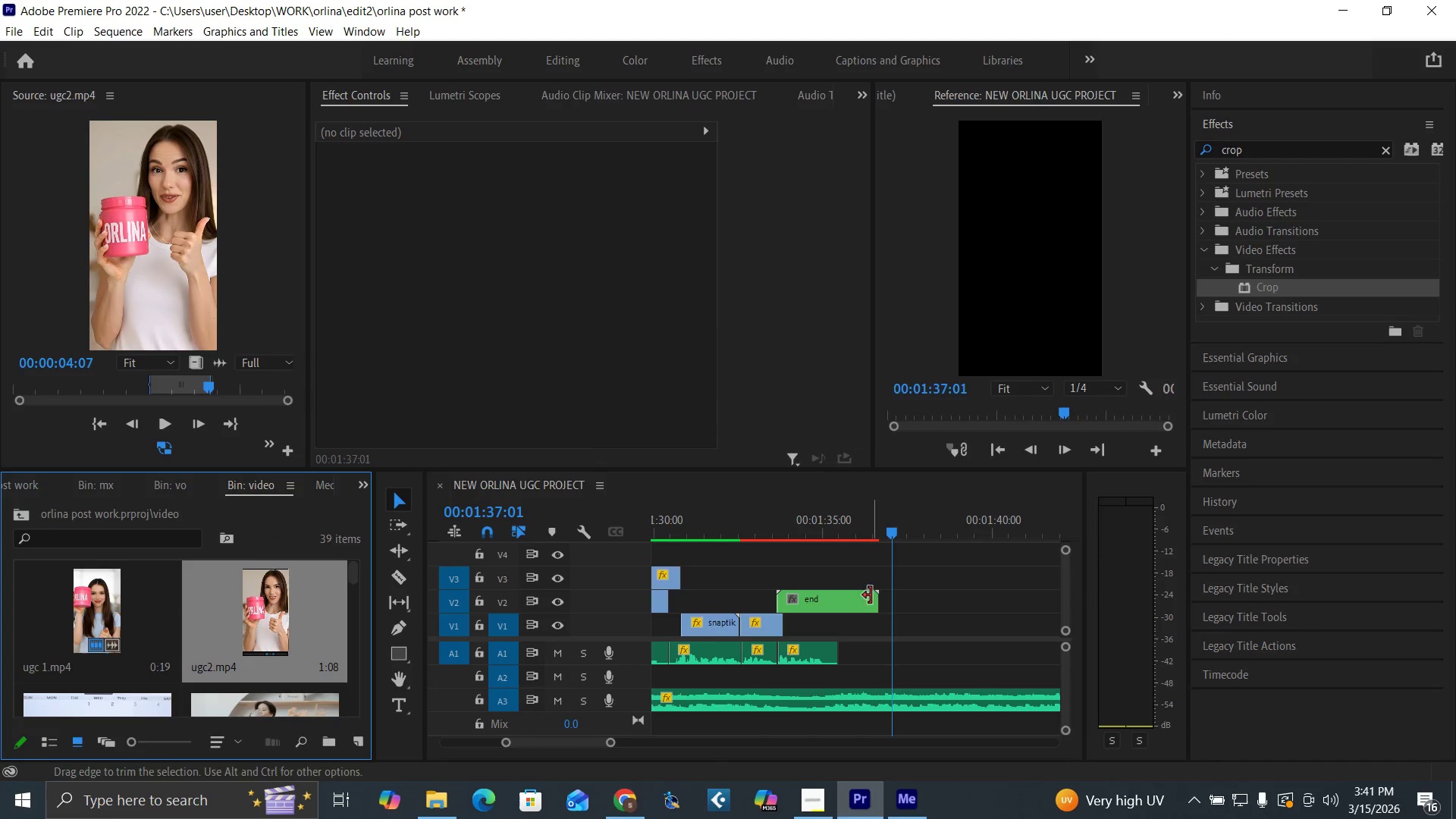 
left_click([862, 602])
 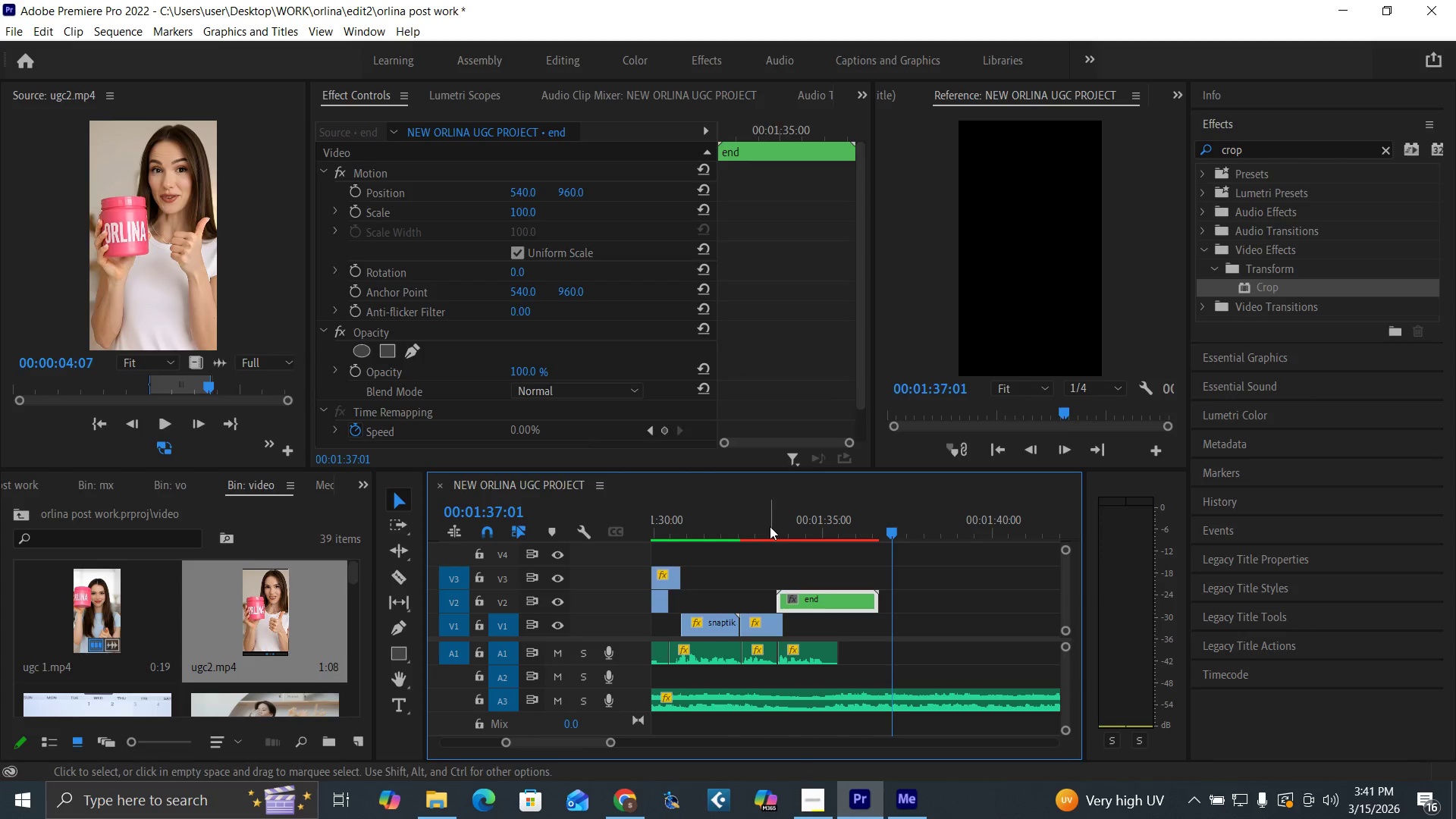 
left_click([766, 526])
 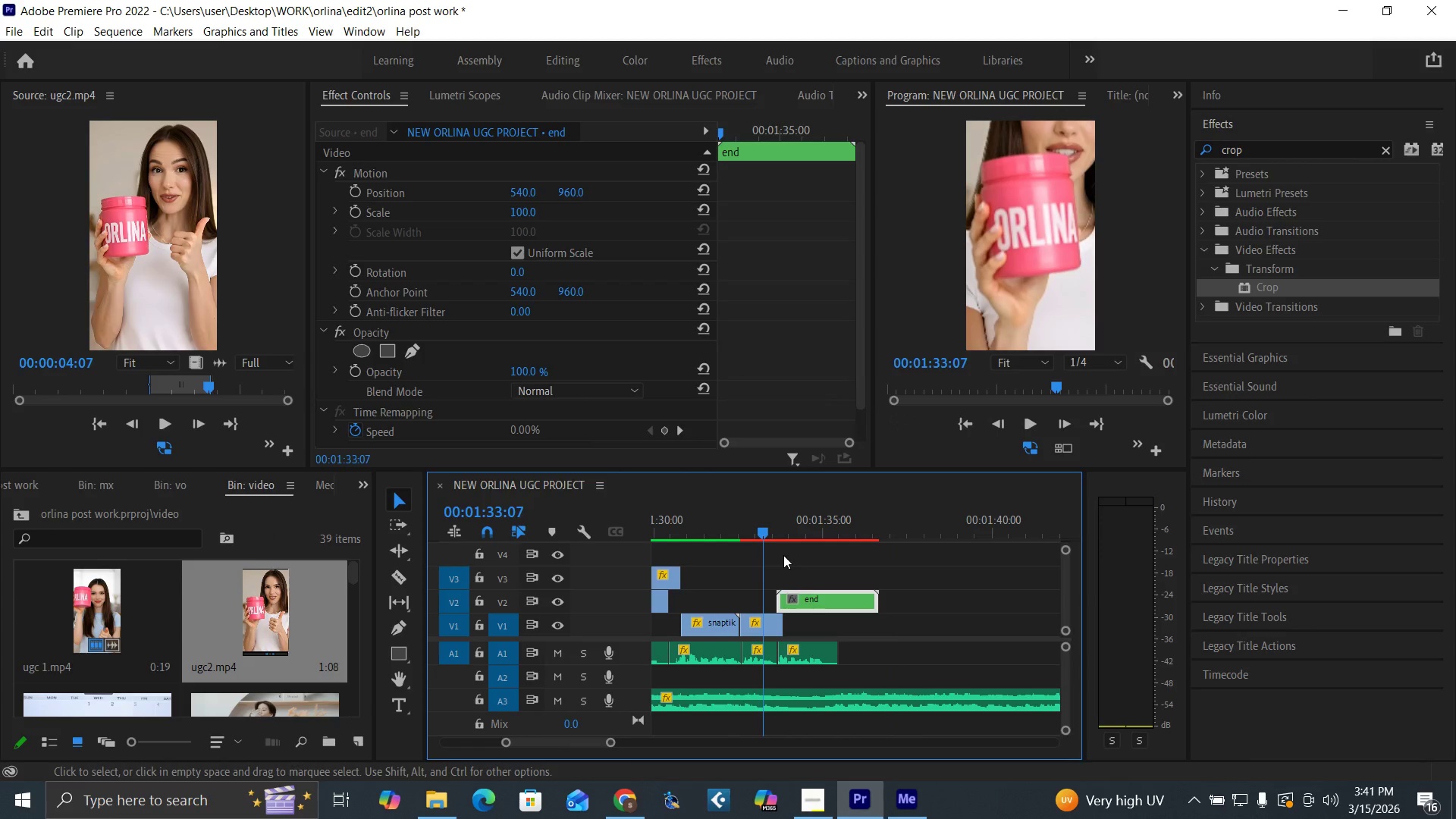 
key(Space)
 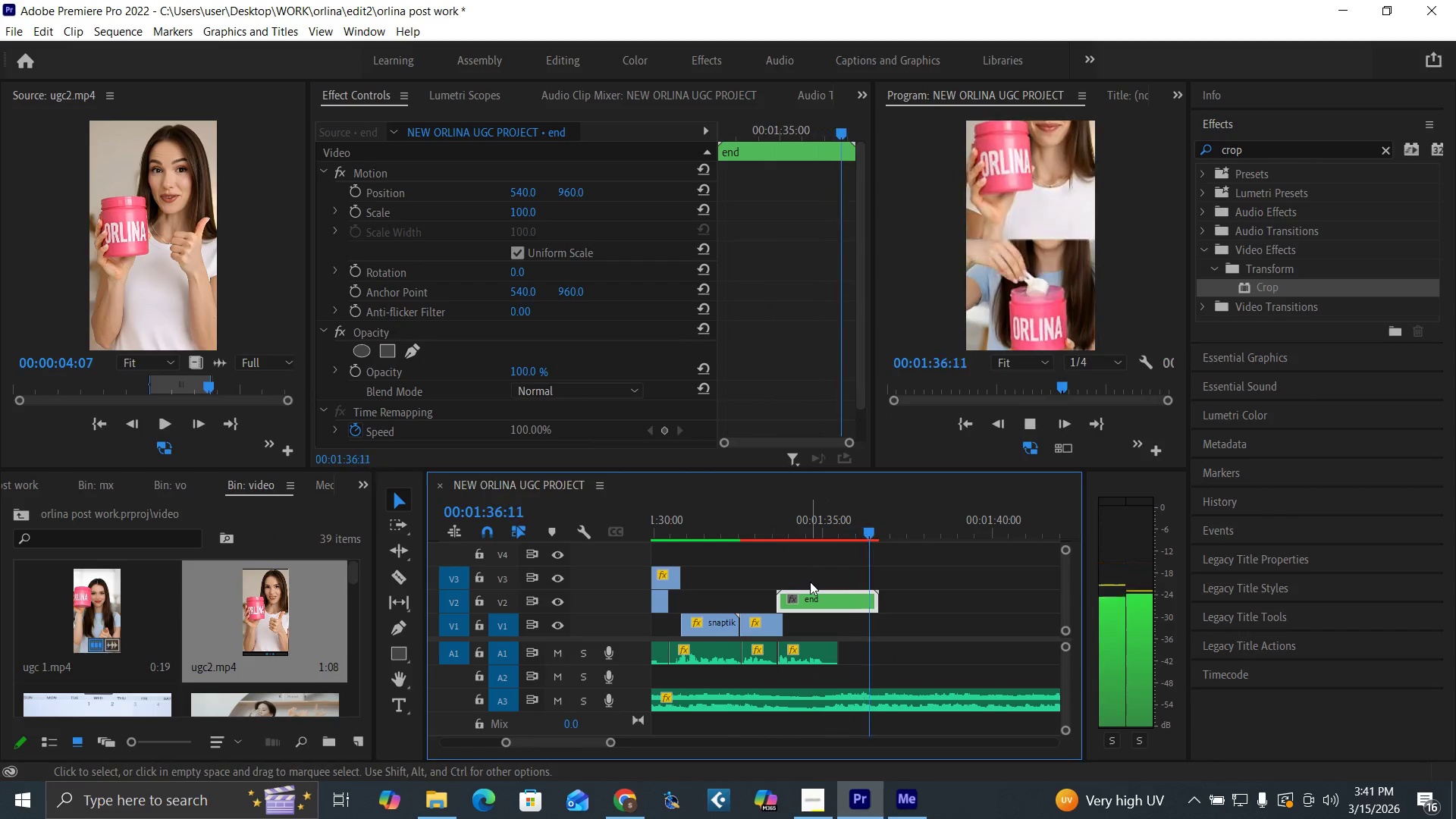 
key(Space)
 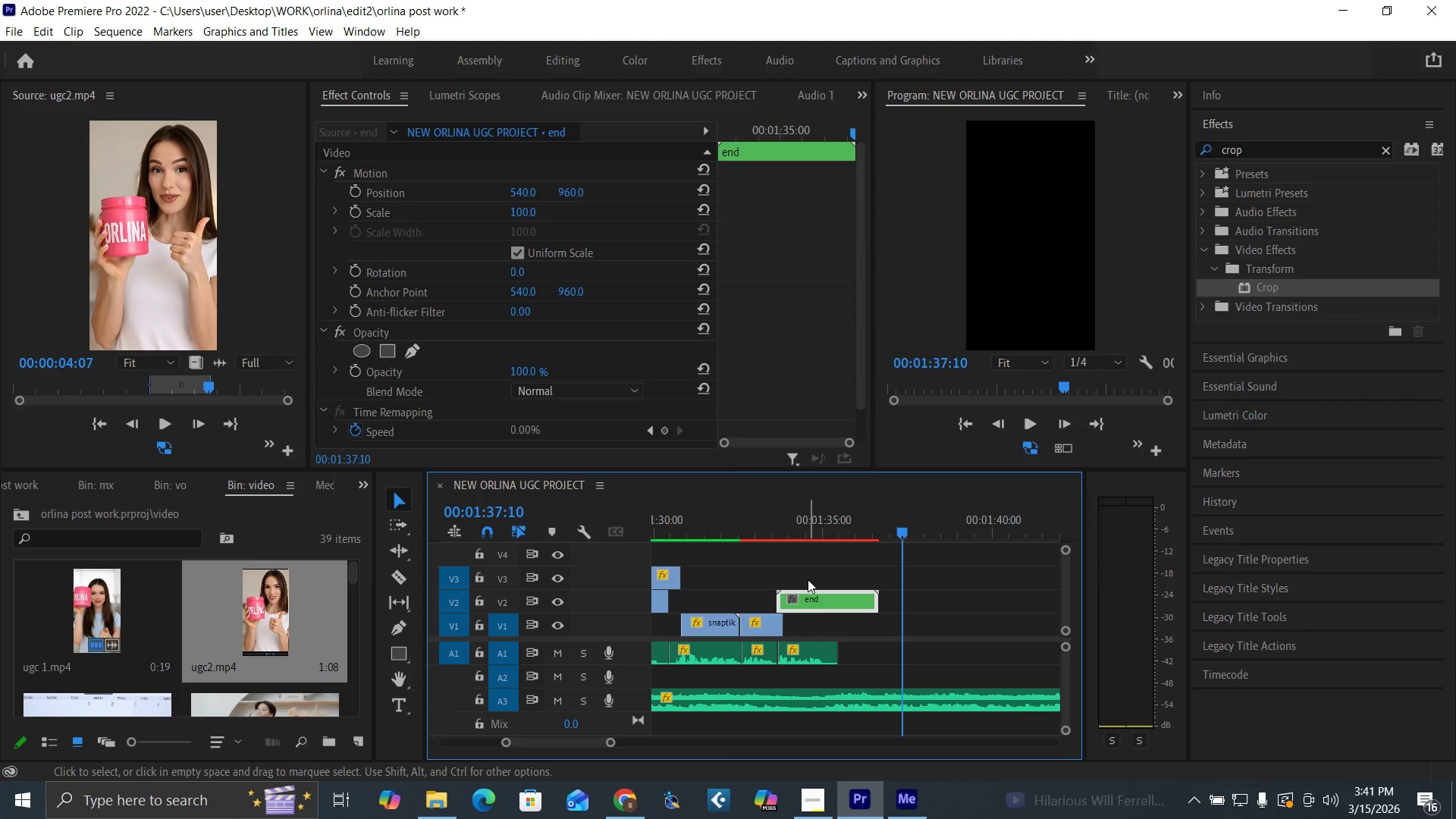 
key(Control+S)
 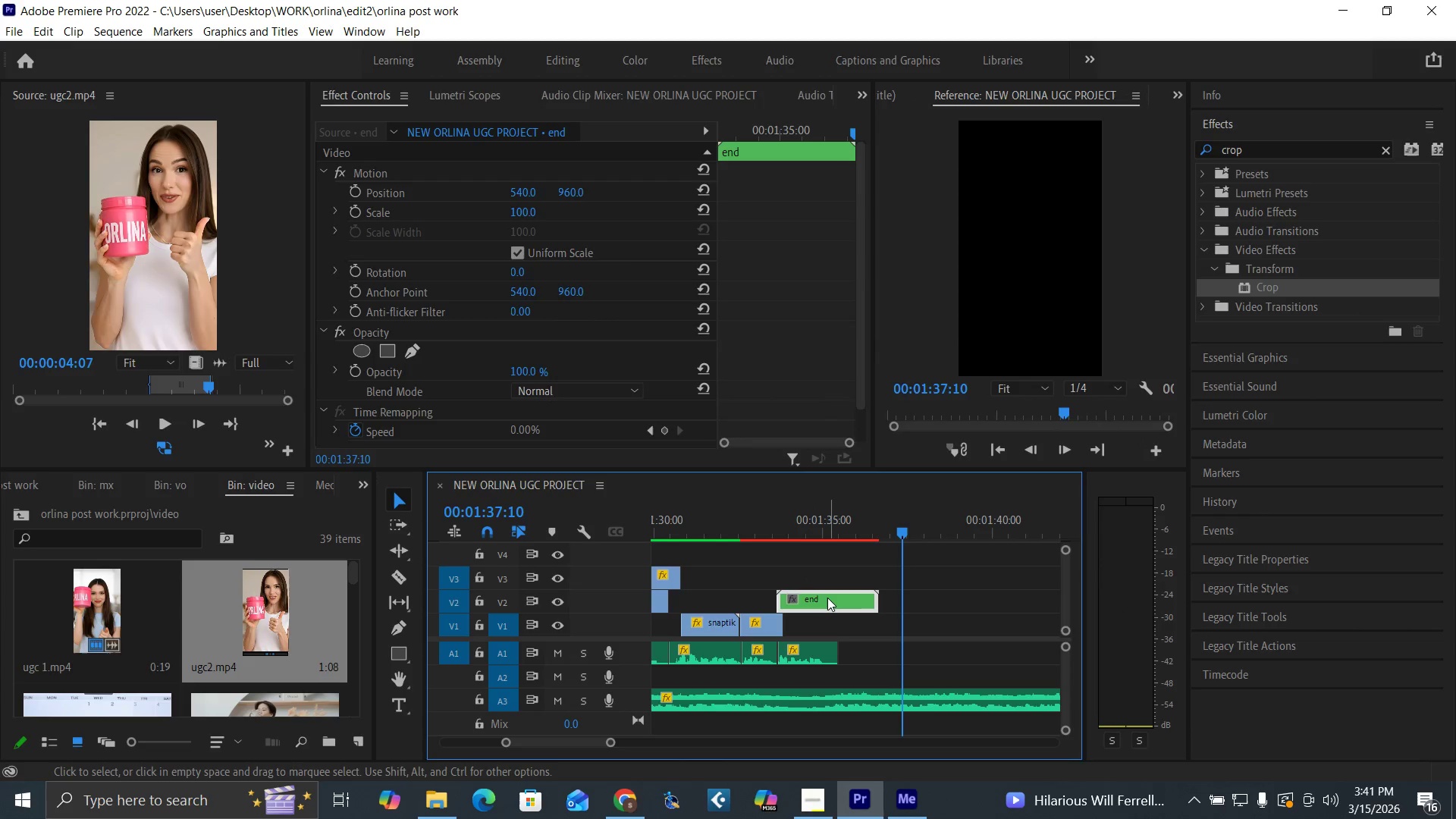 
double_click([827, 598])
 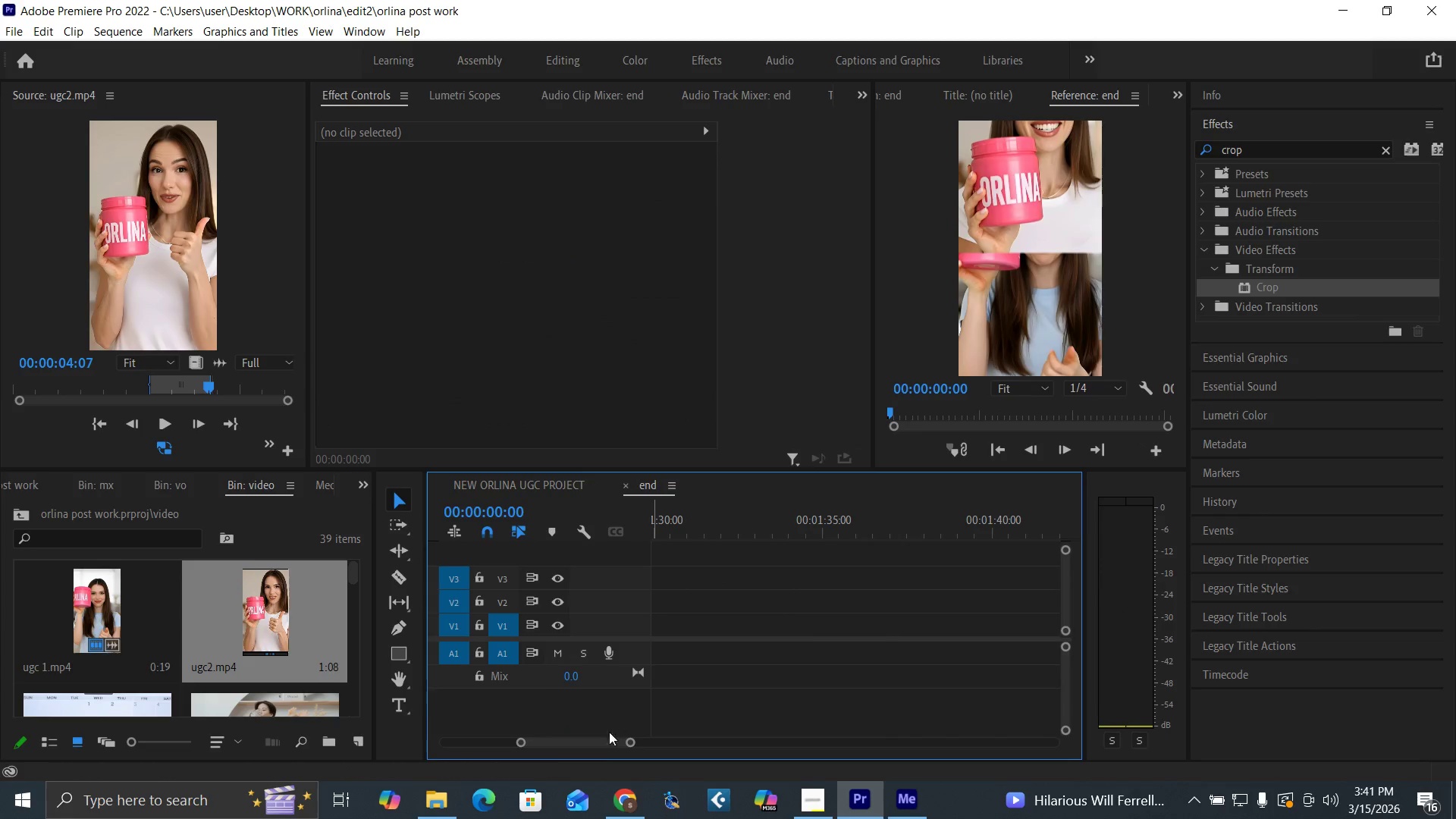 
left_click_drag(start_coordinate=[605, 741], to_coordinate=[459, 777])
 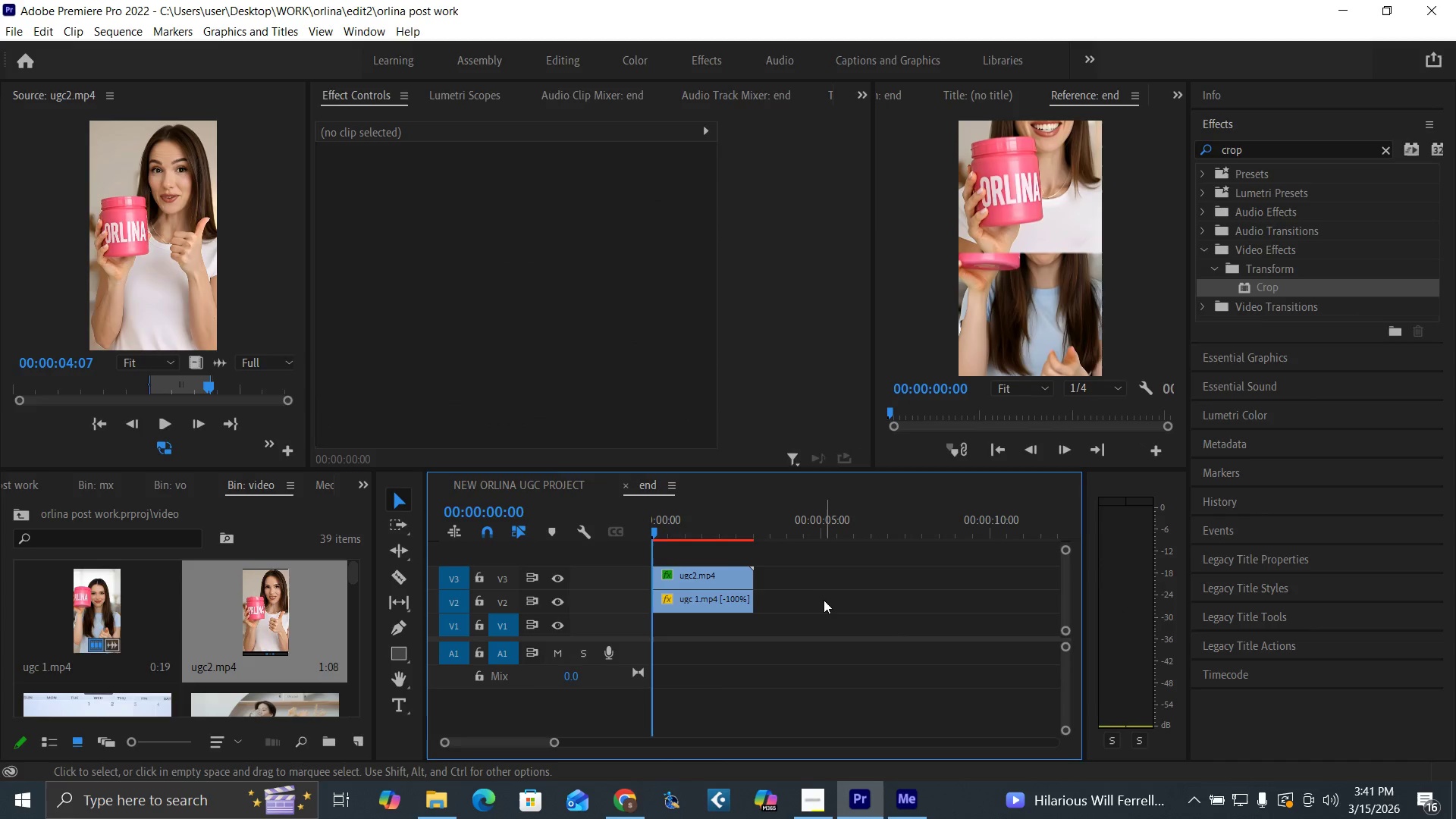 
key(Enter)
 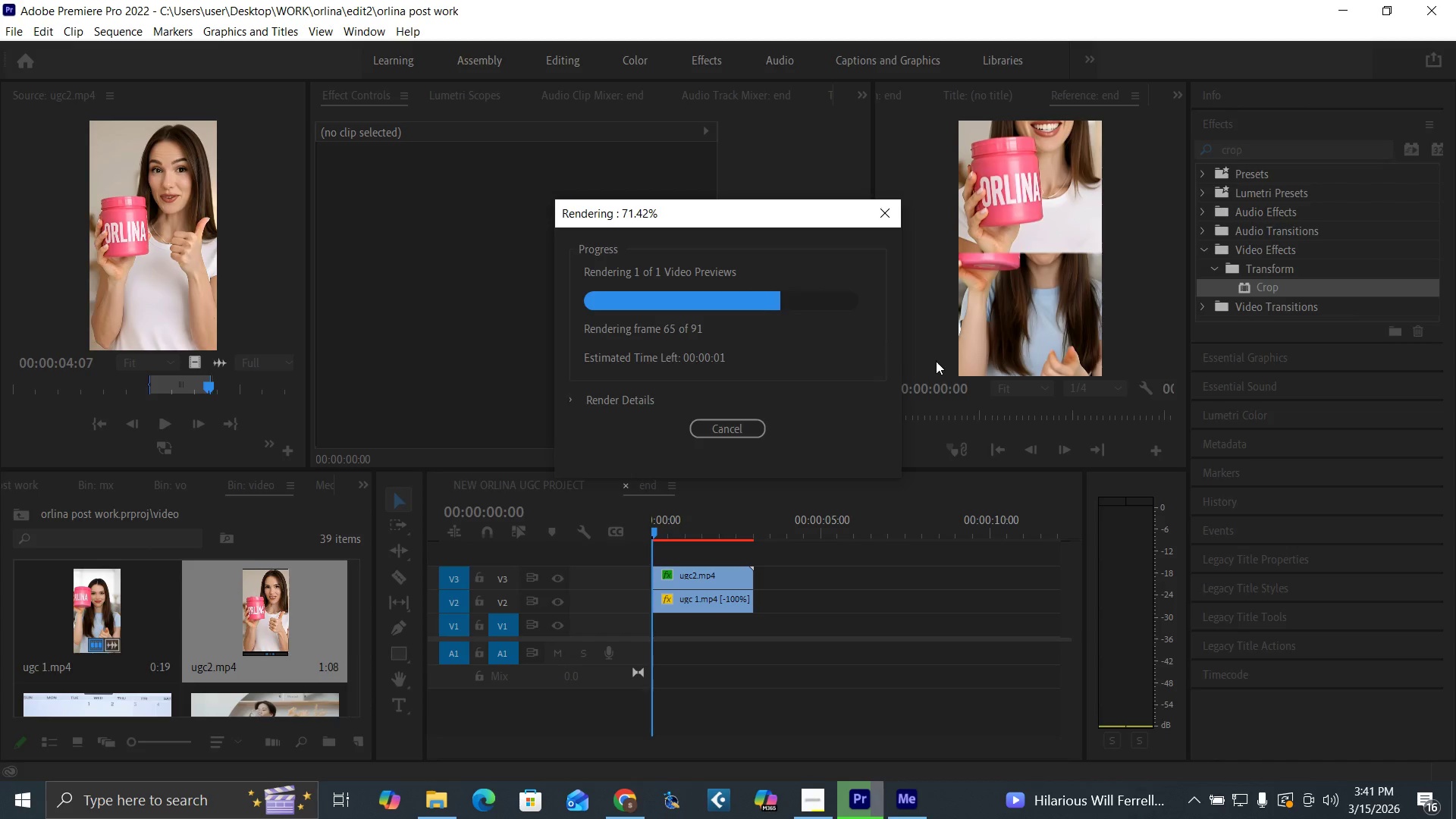 
wait(10.92)
 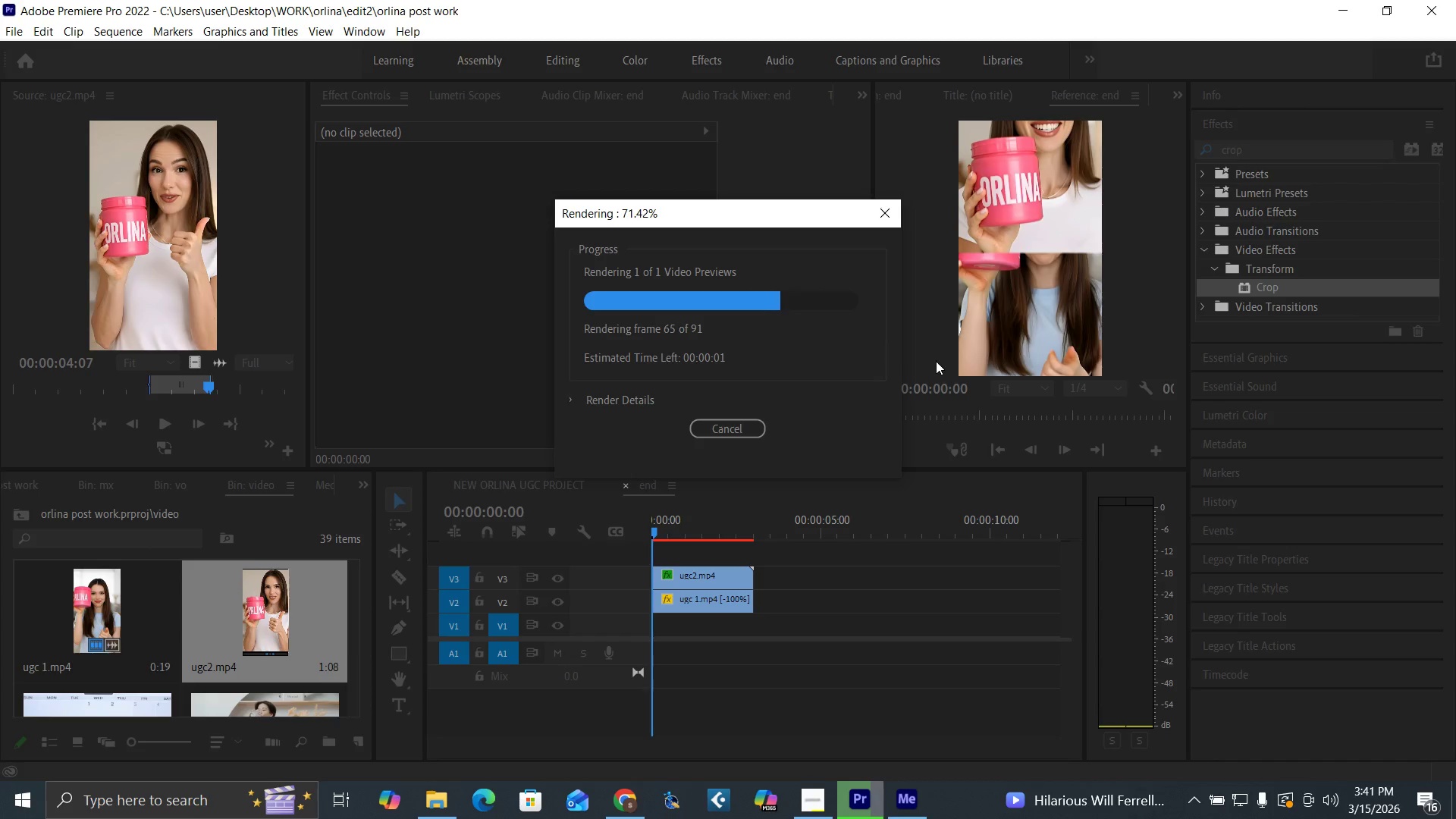 
left_click([626, 485])
 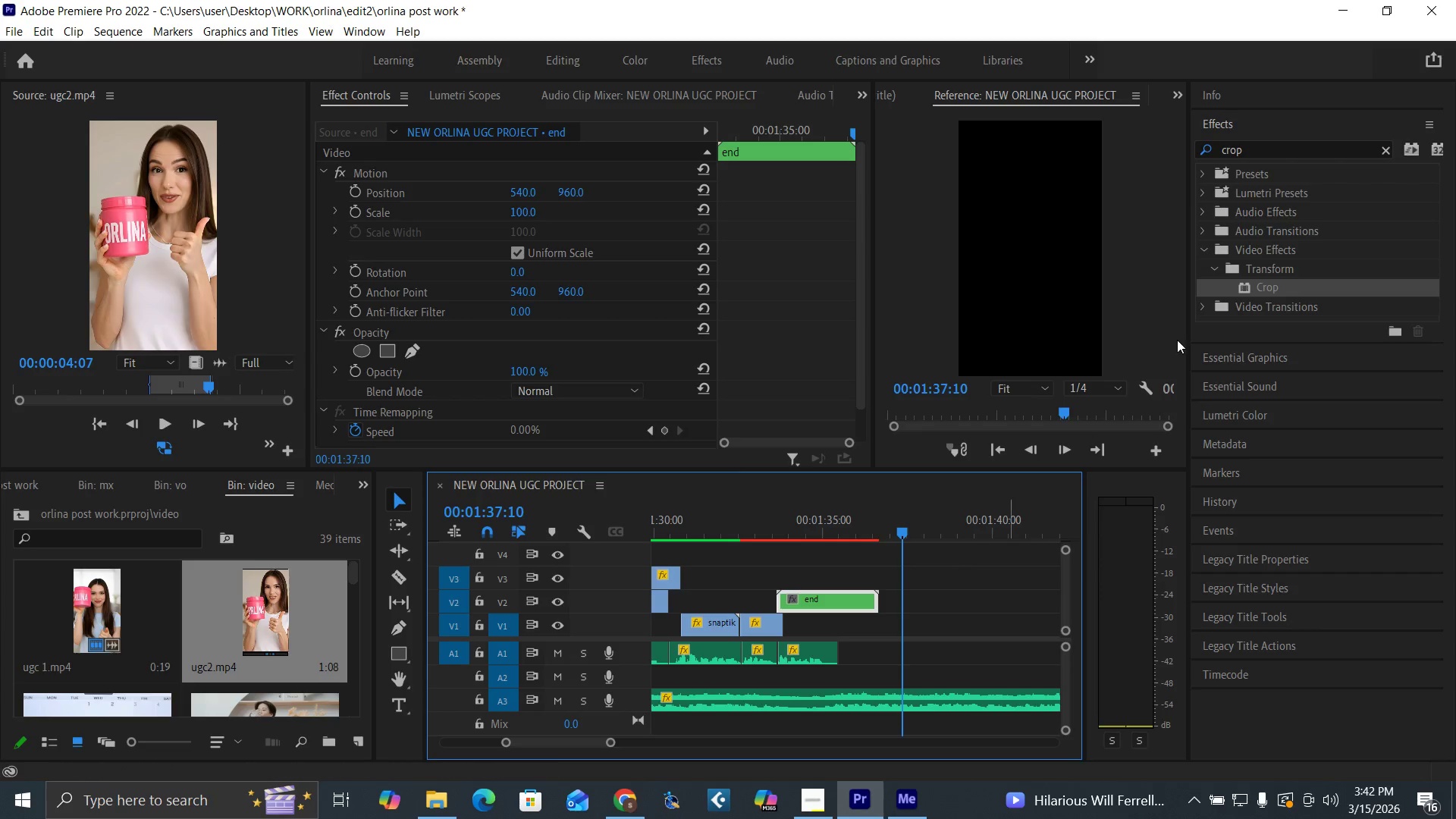 
left_click([1382, 152])
 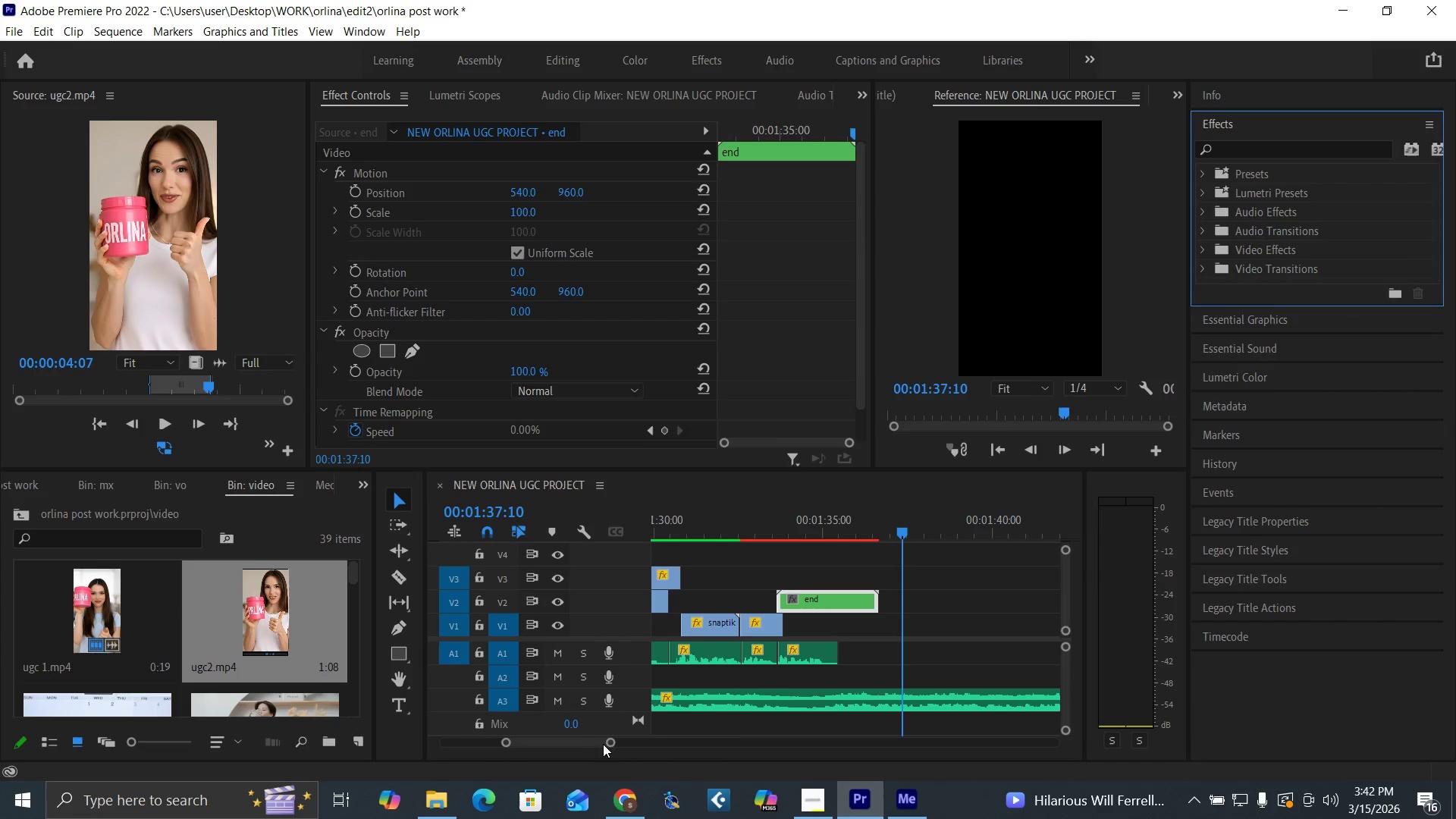 
left_click_drag(start_coordinate=[608, 743], to_coordinate=[623, 750])
 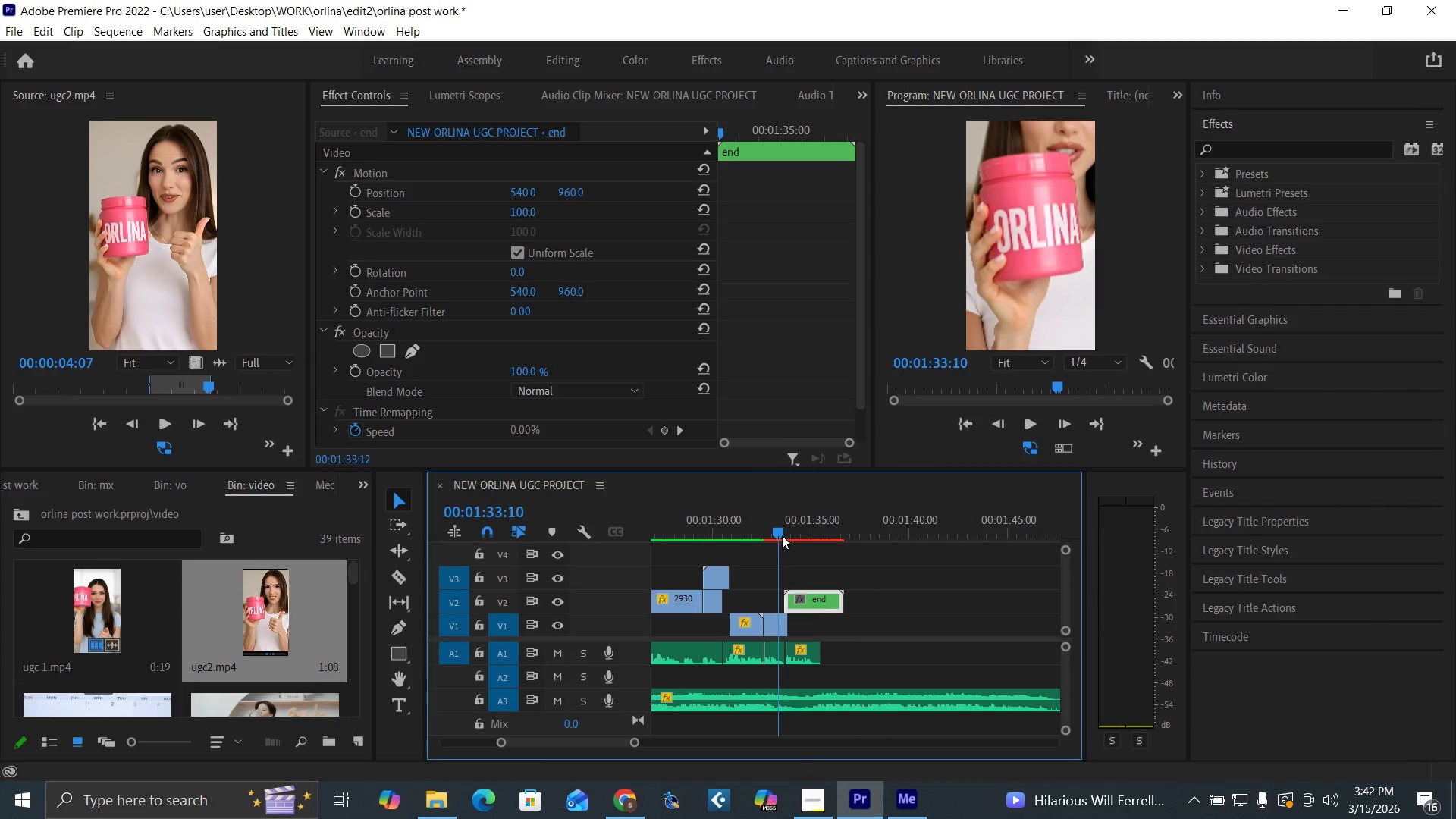 
key(Space)
 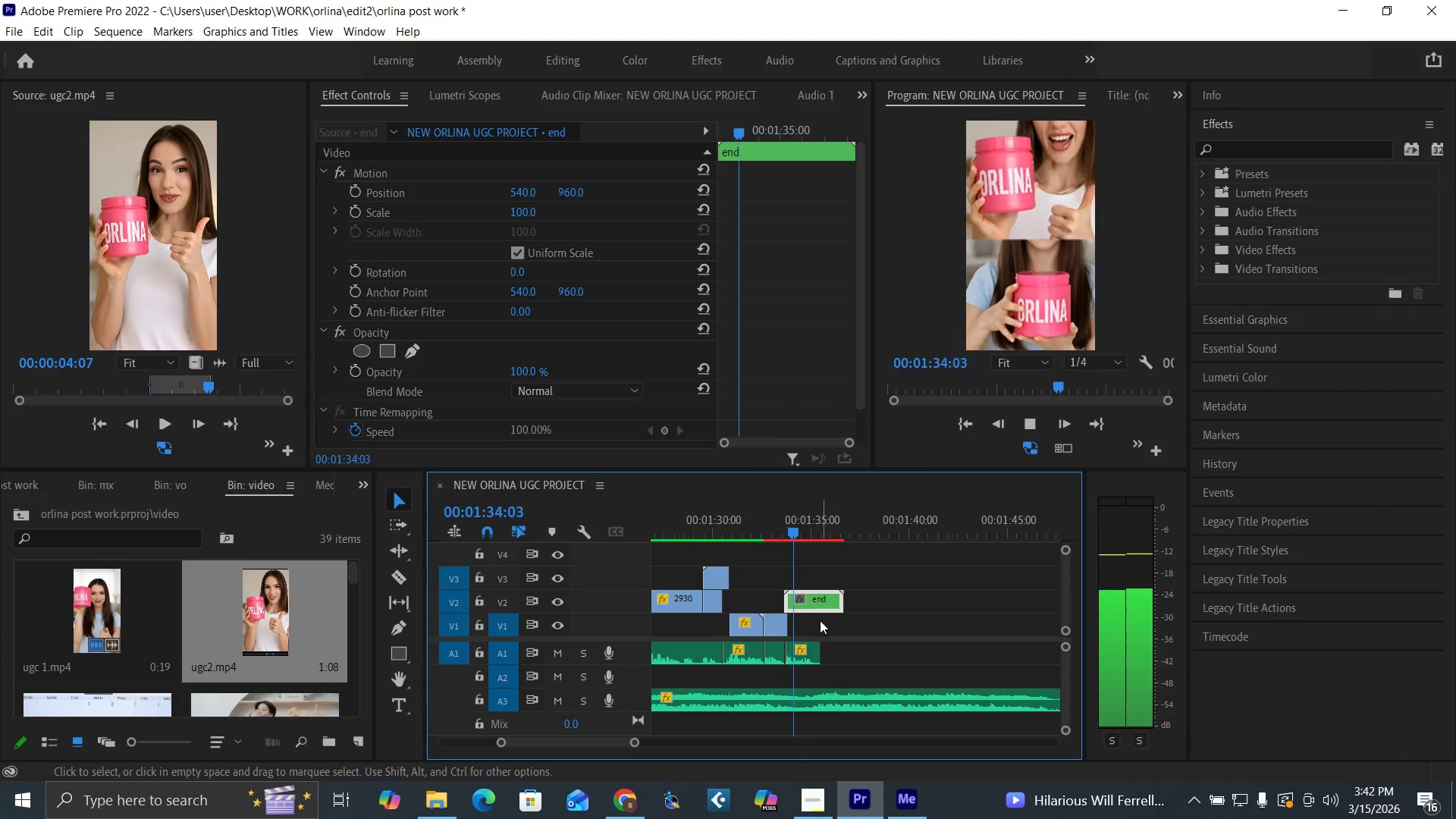 
key(Space)
 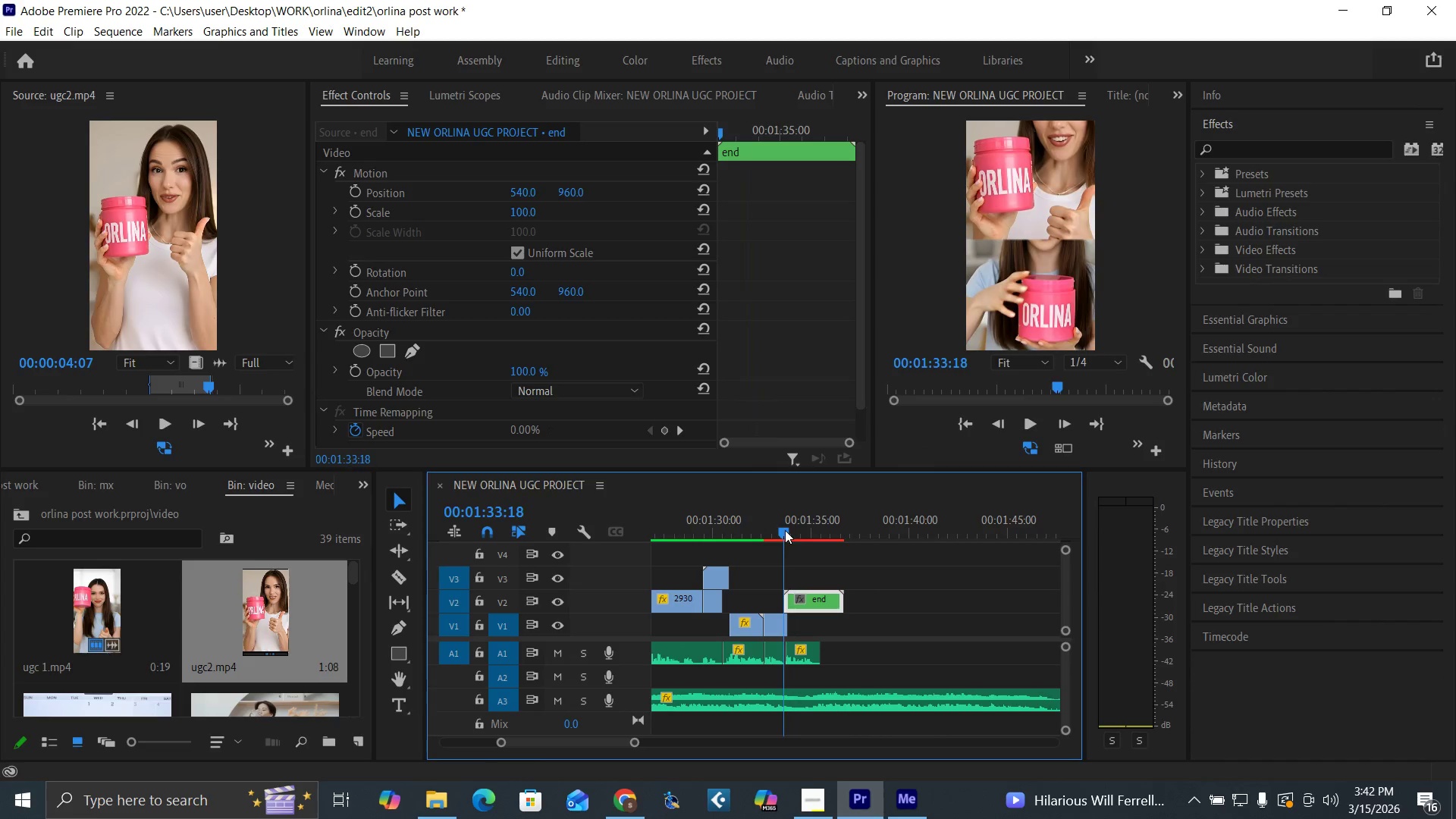 
left_click([785, 530])
 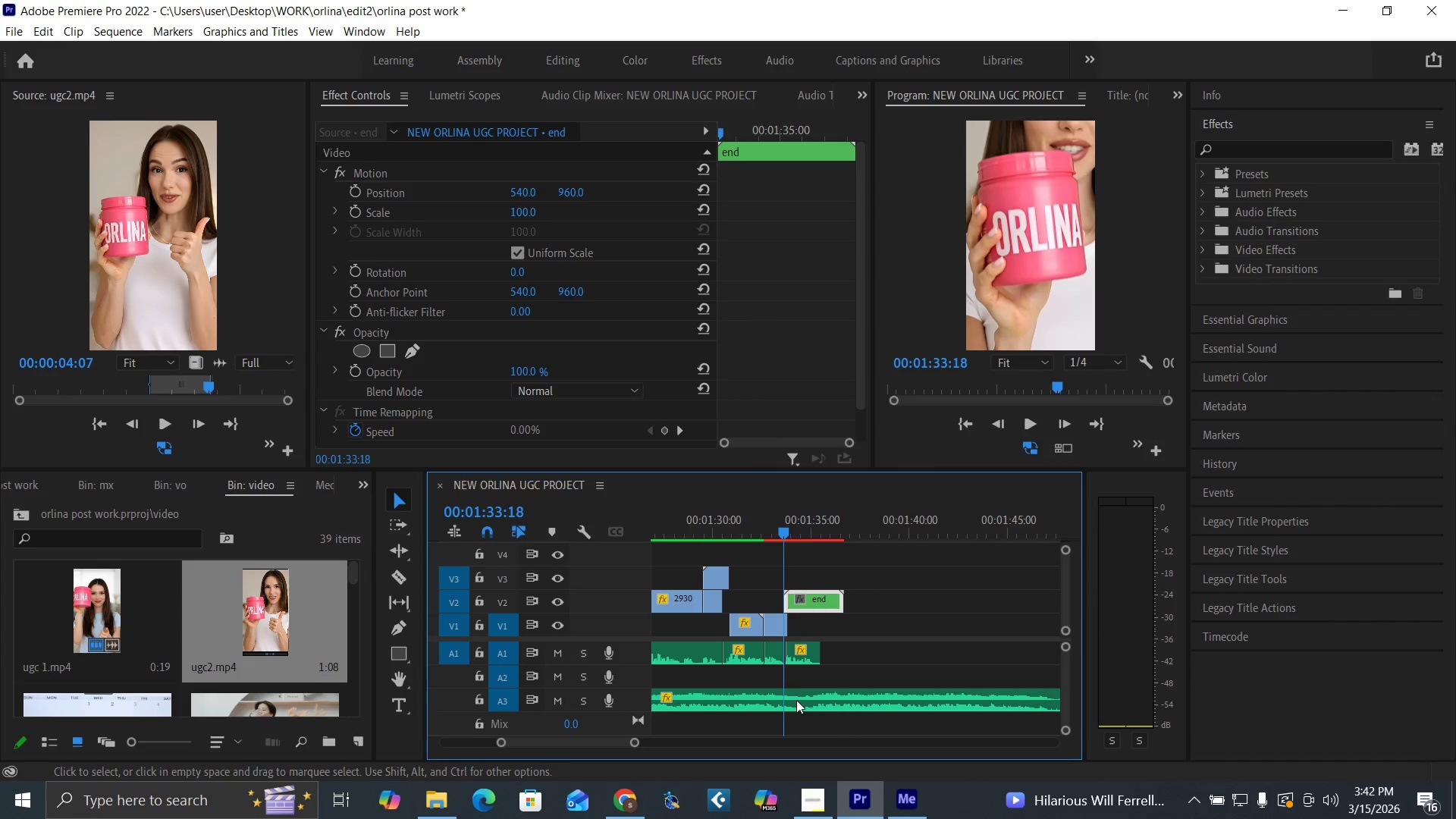 
left_click([797, 698])
 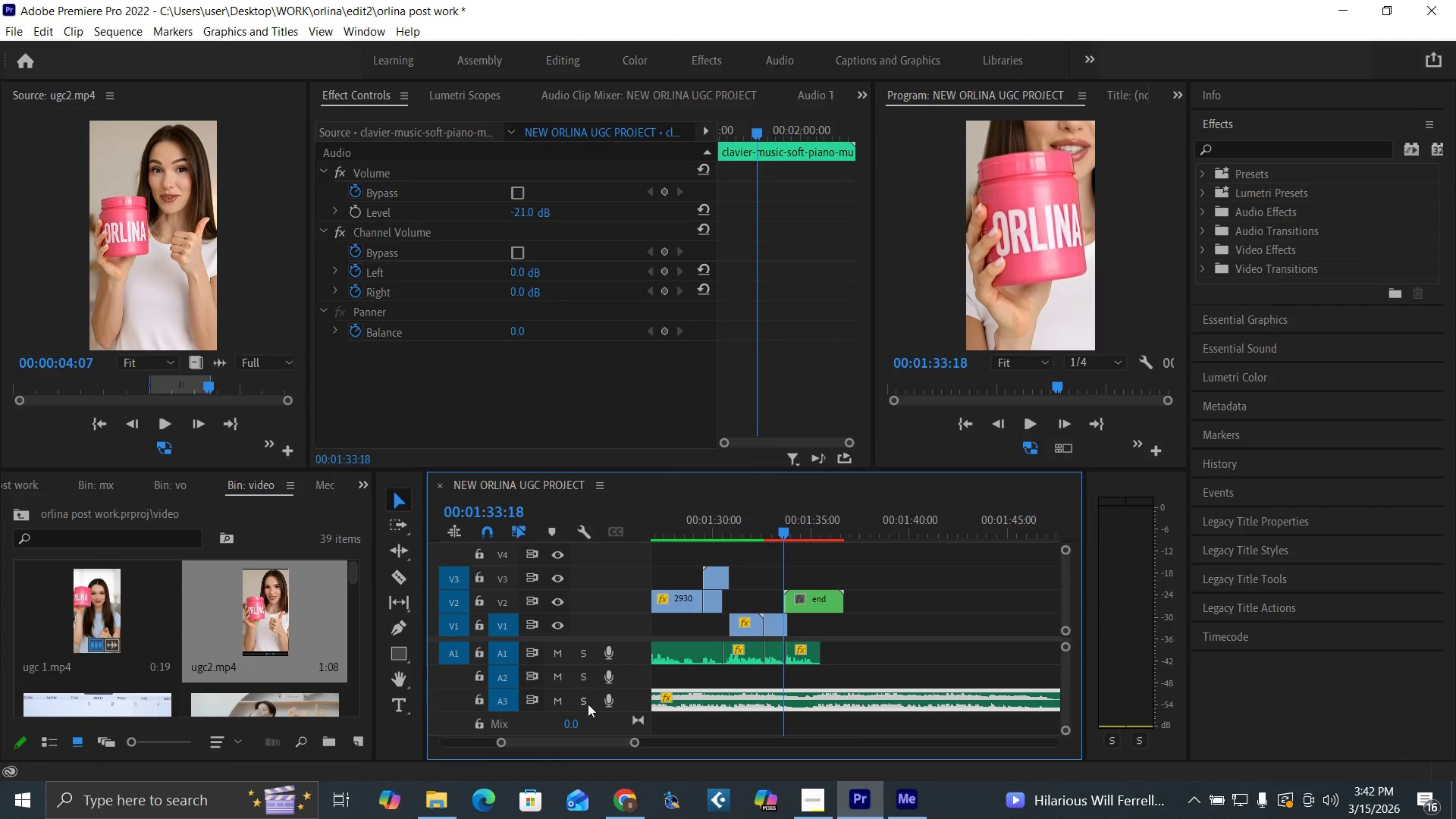 
left_click_drag(start_coordinate=[635, 742], to_coordinate=[752, 740])
 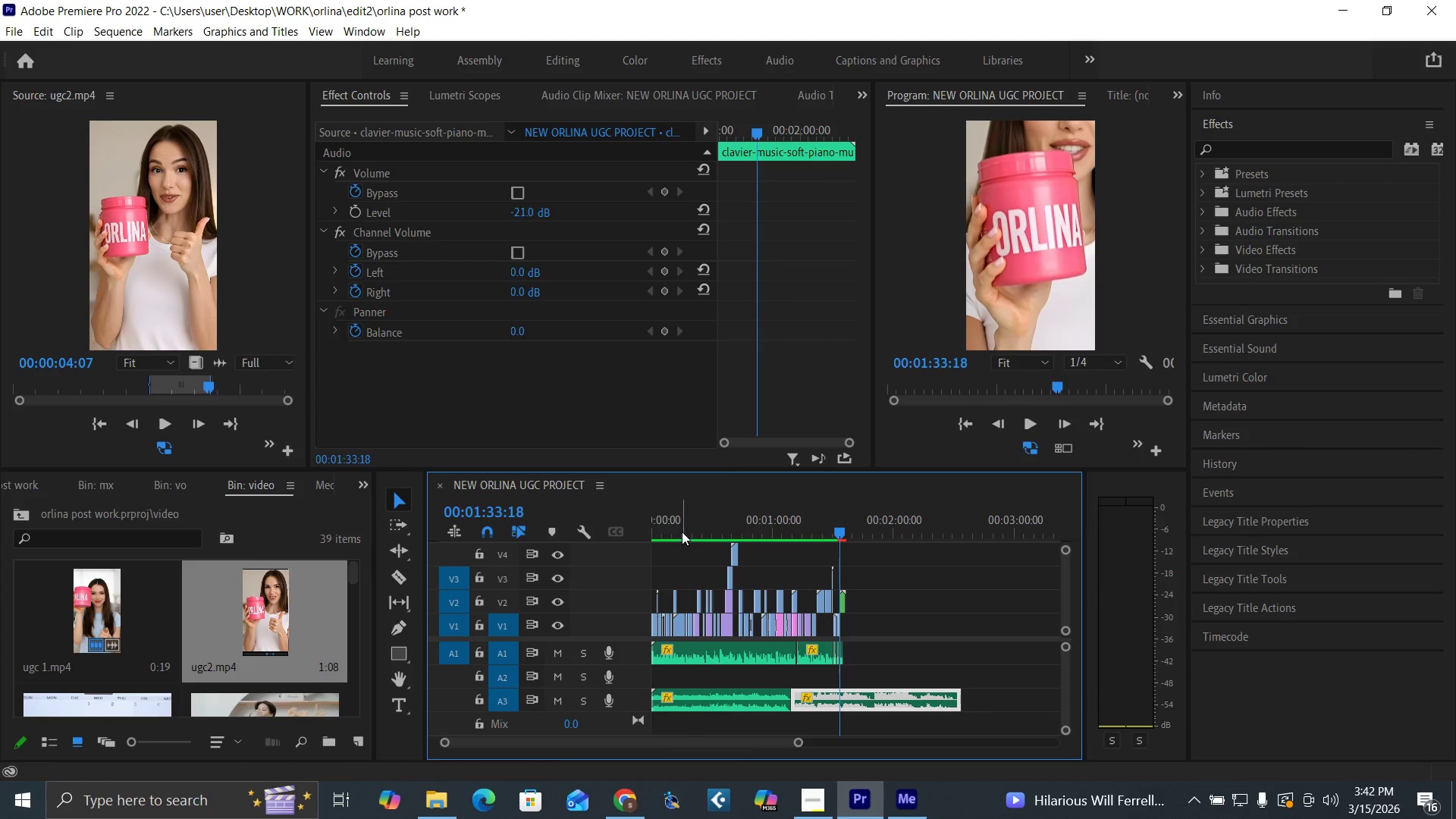 
left_click_drag(start_coordinate=[683, 531], to_coordinate=[629, 577])
 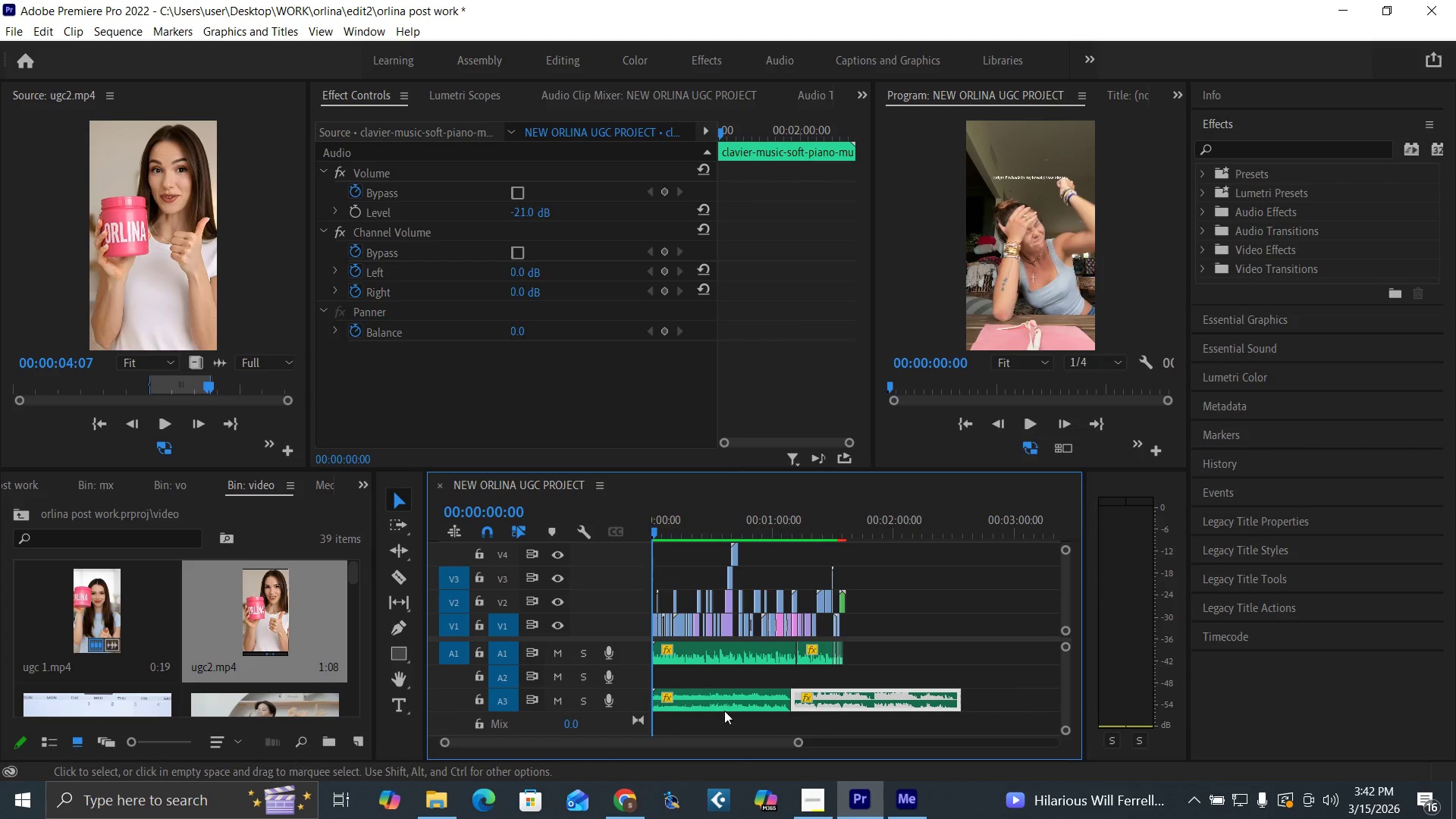 
key(Space)
 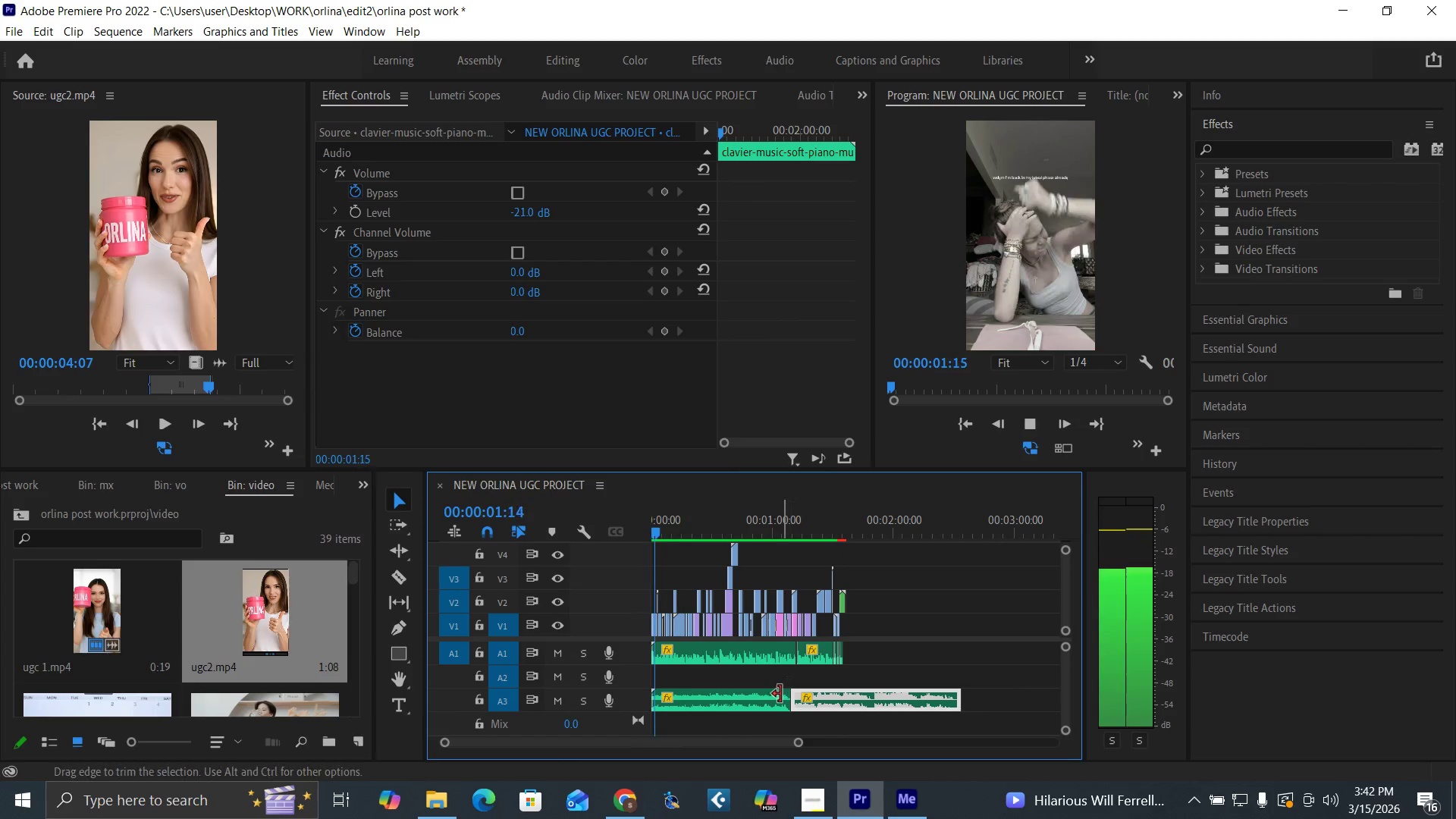 
key(Space)
 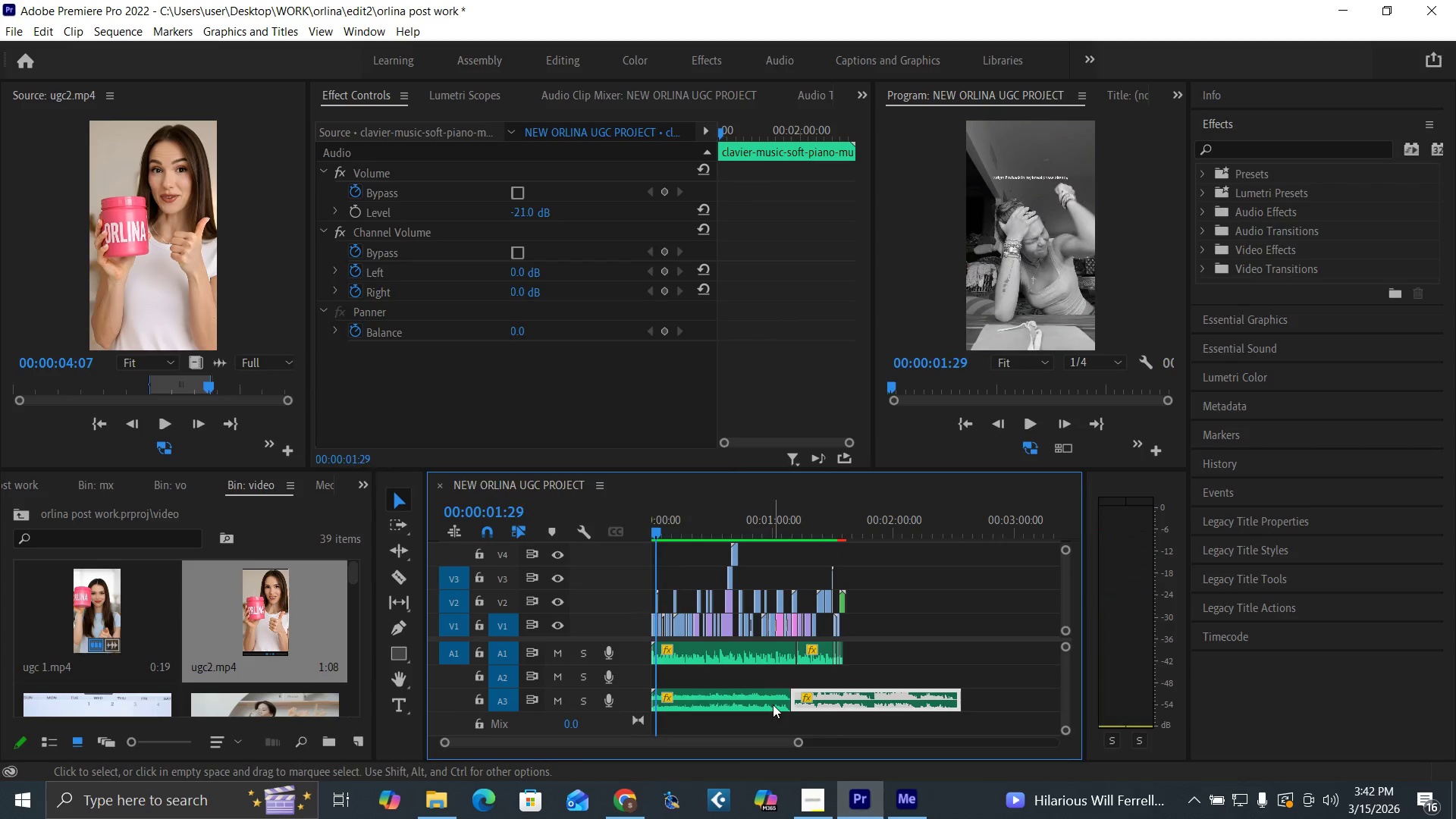 
left_click([773, 704])
 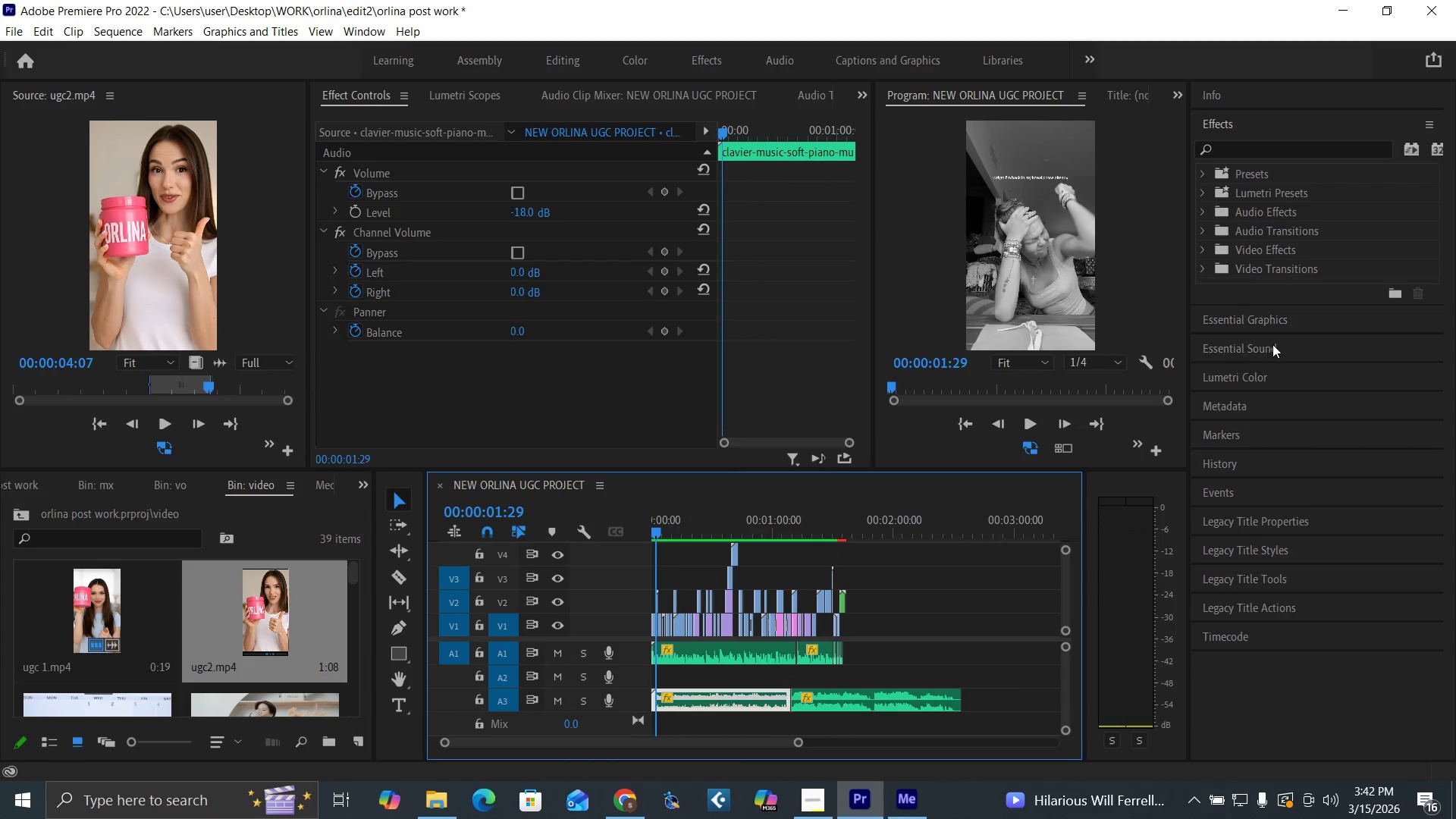 
left_click([1272, 344])
 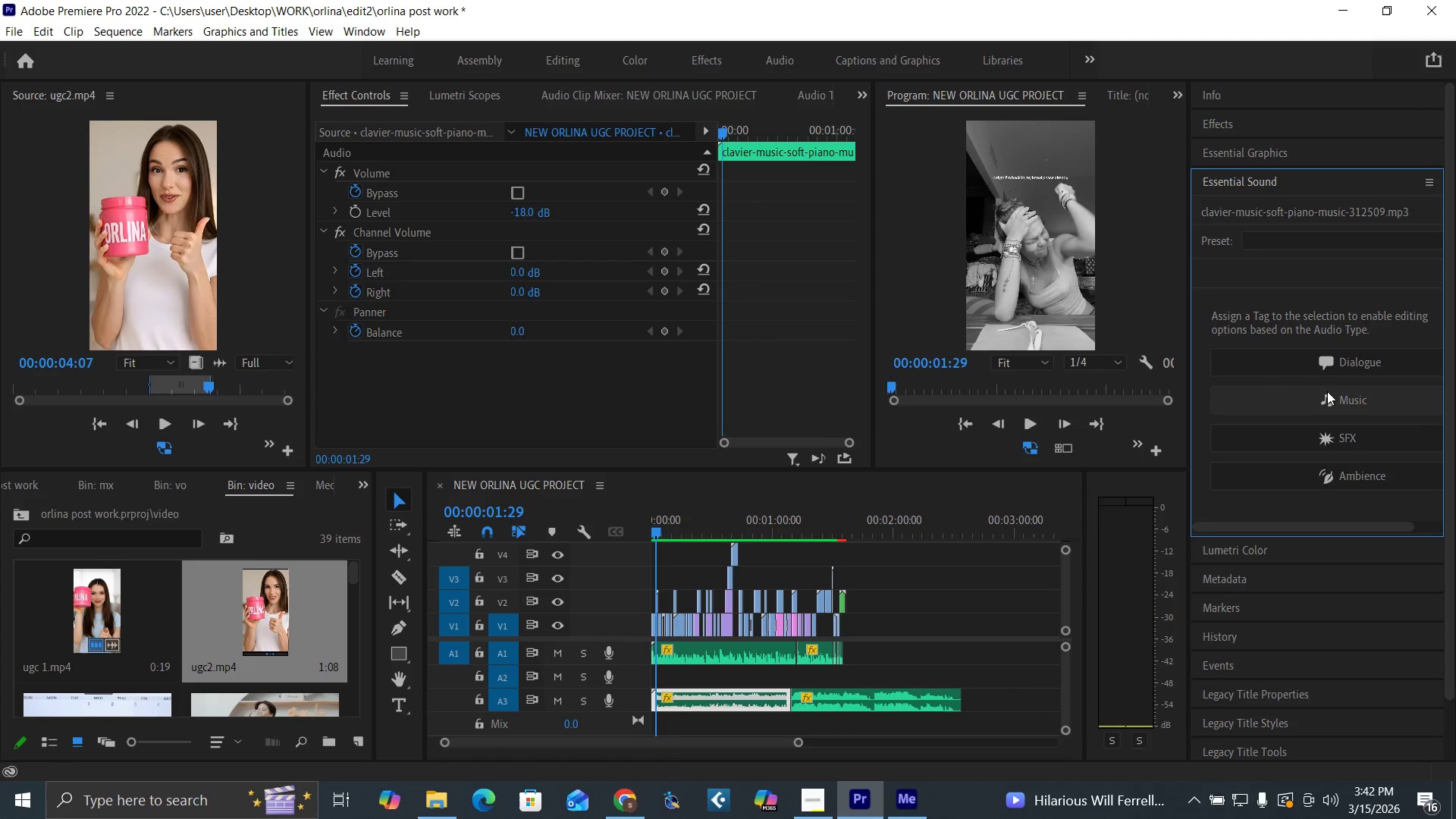 
left_click([1331, 398])
 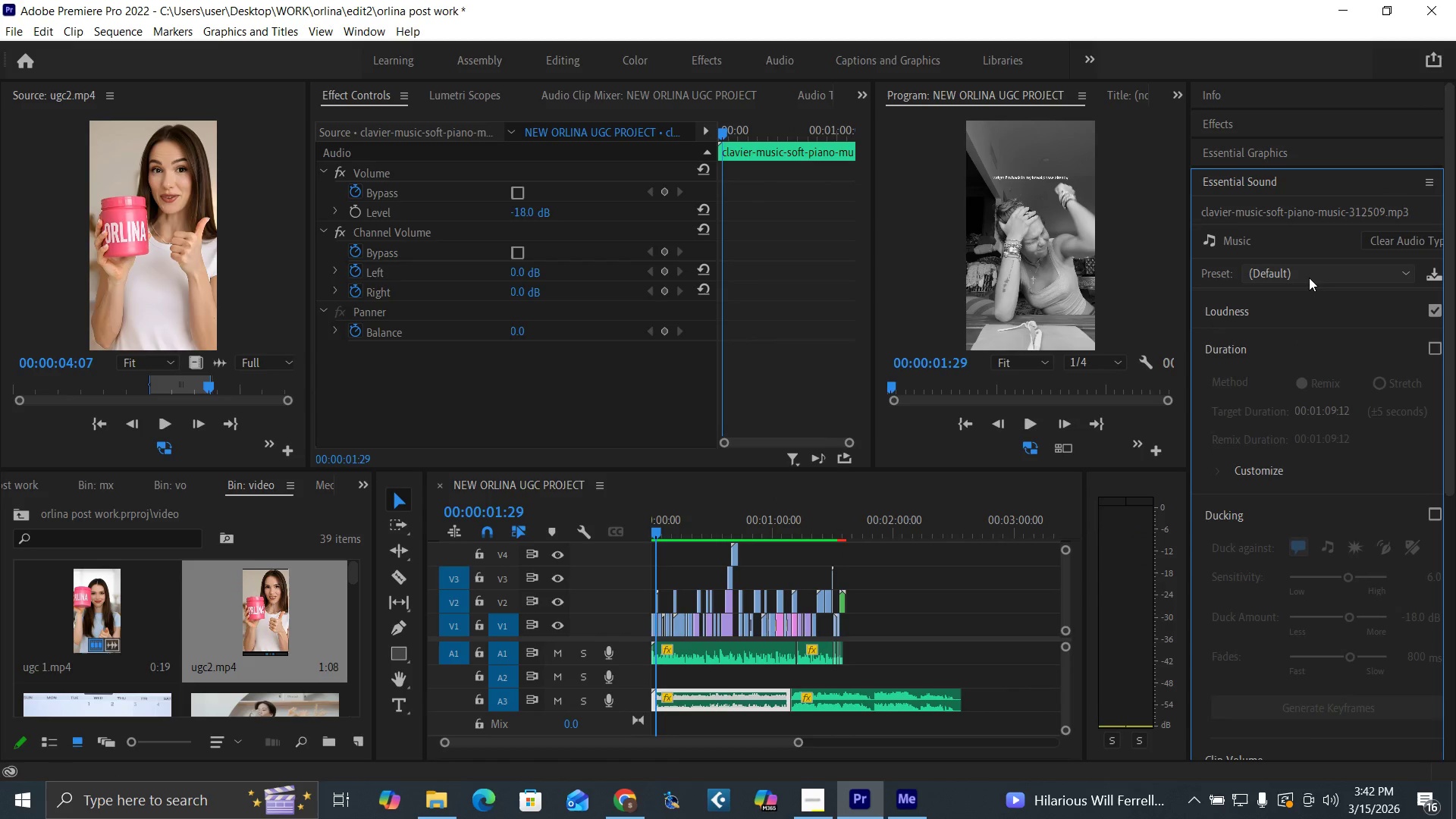 
left_click([1307, 275])
 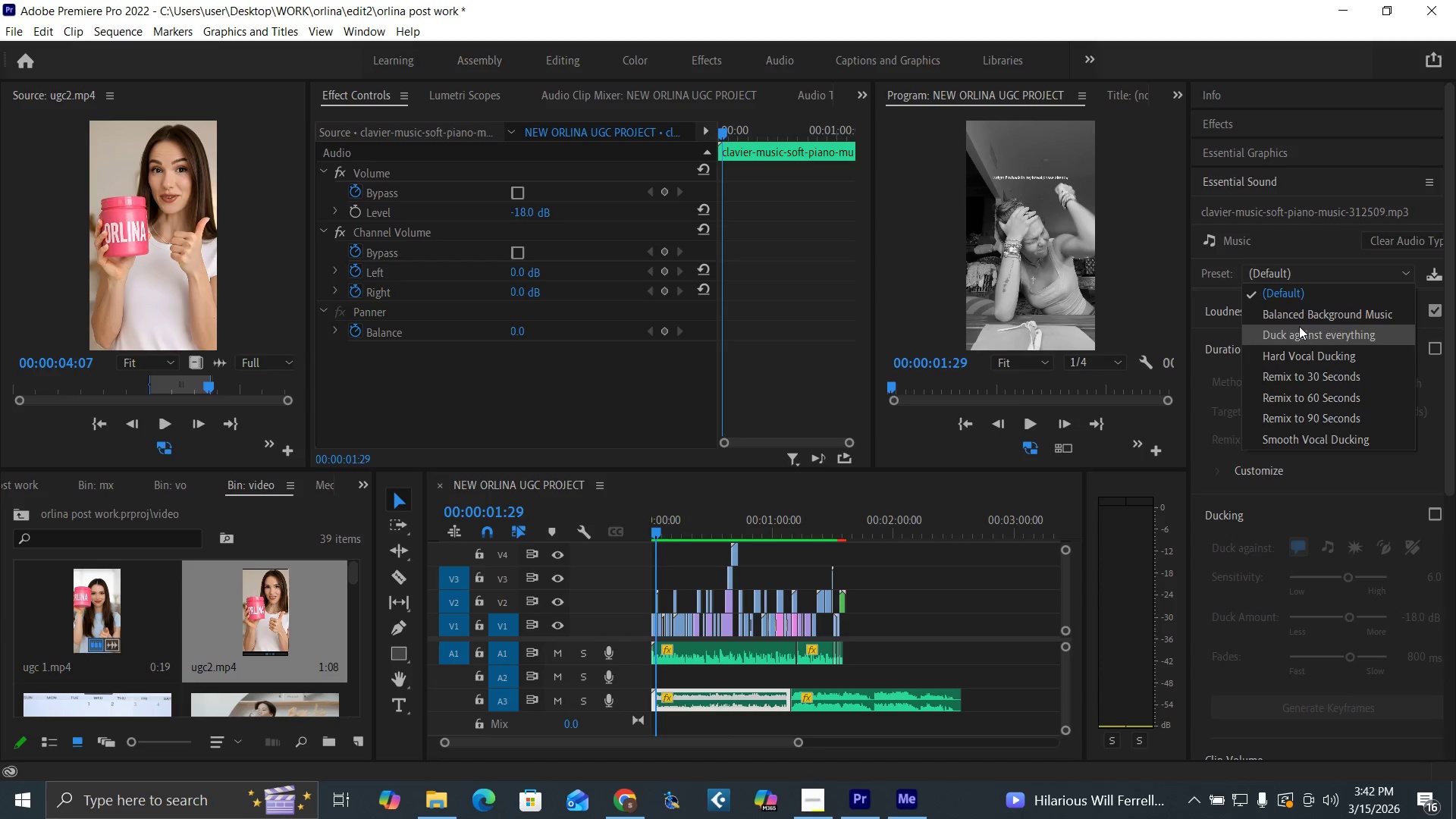 
left_click([1303, 316])
 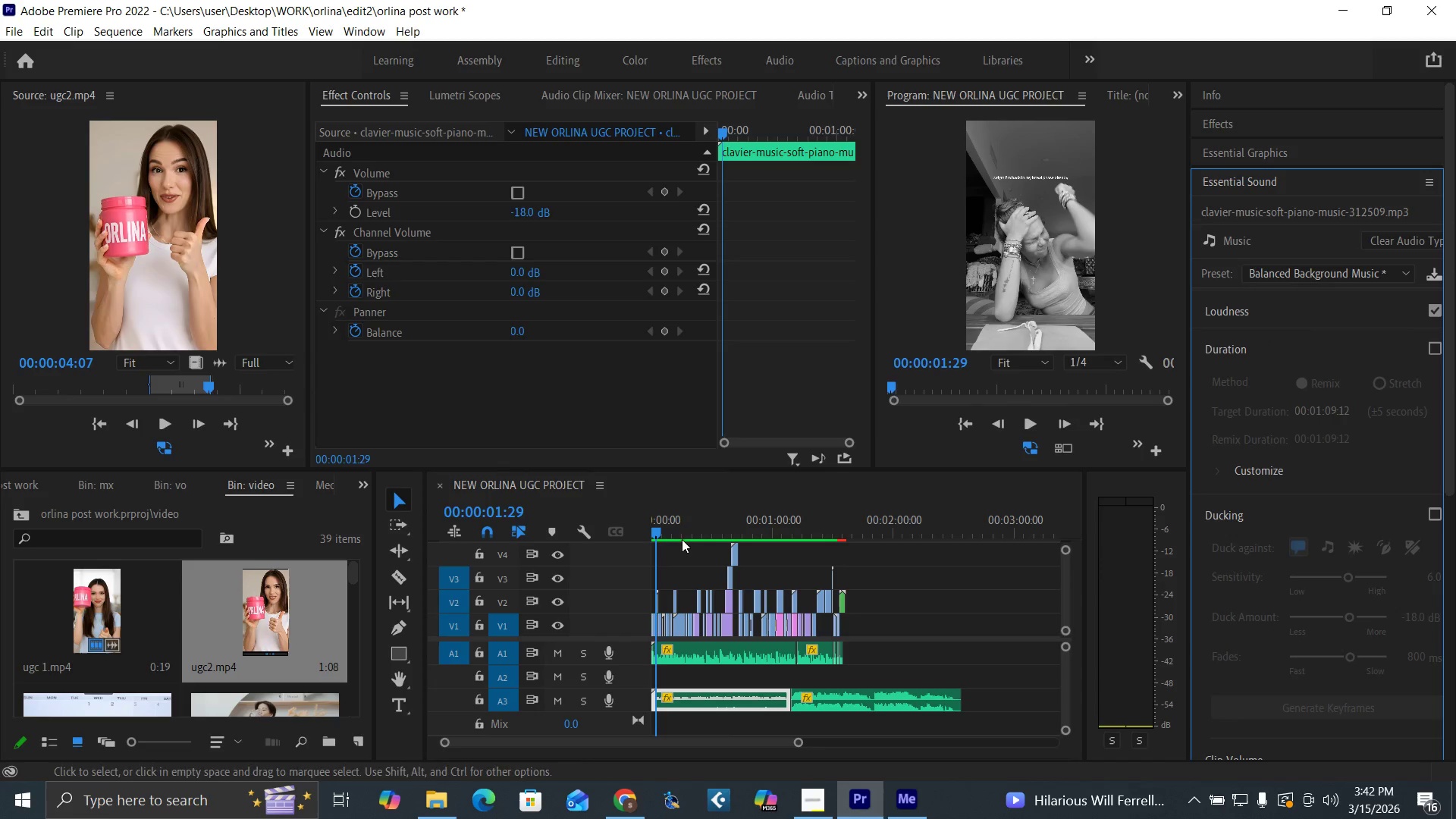 
left_click_drag(start_coordinate=[674, 529], to_coordinate=[639, 556])
 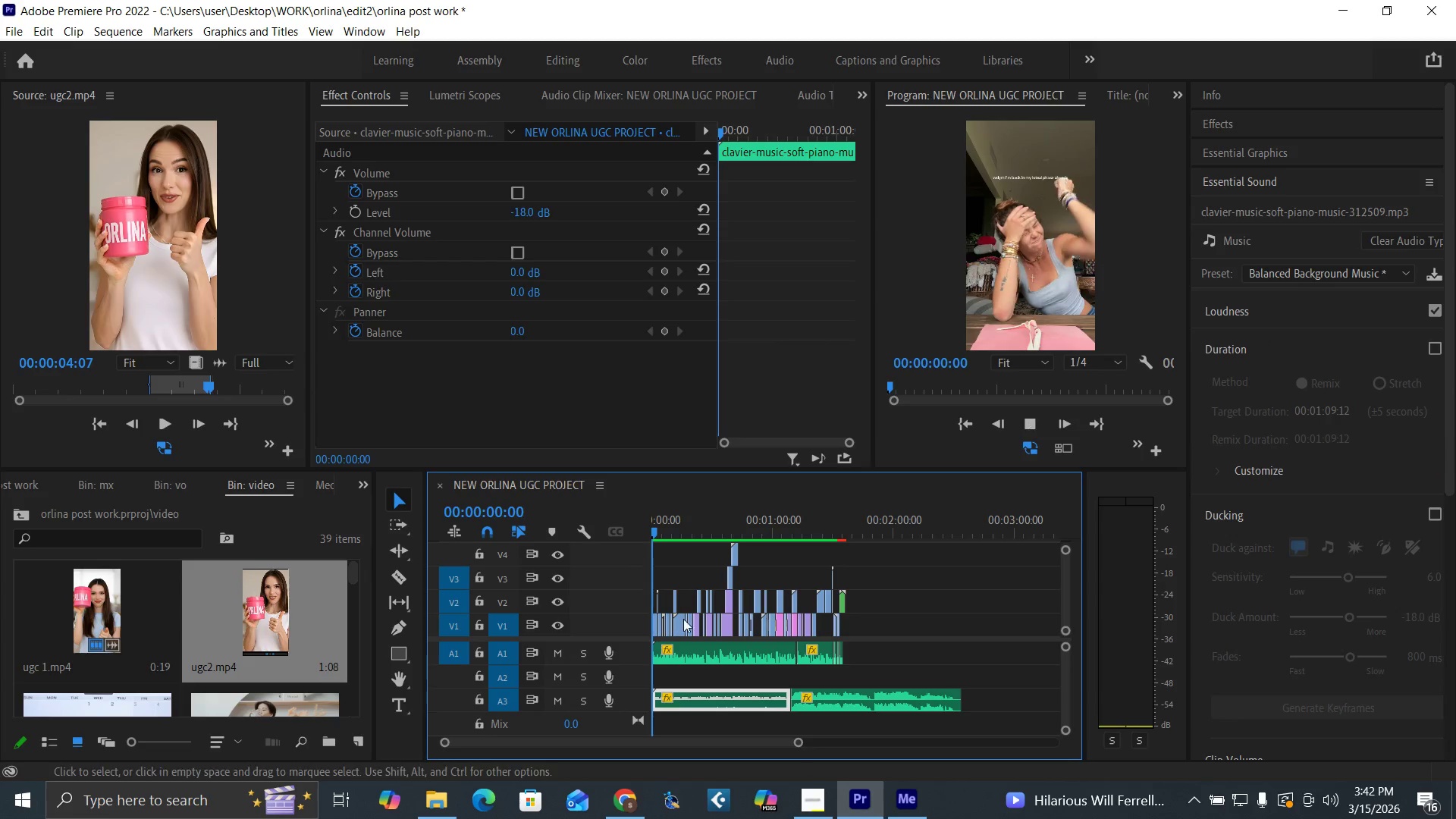 
key(Space)
 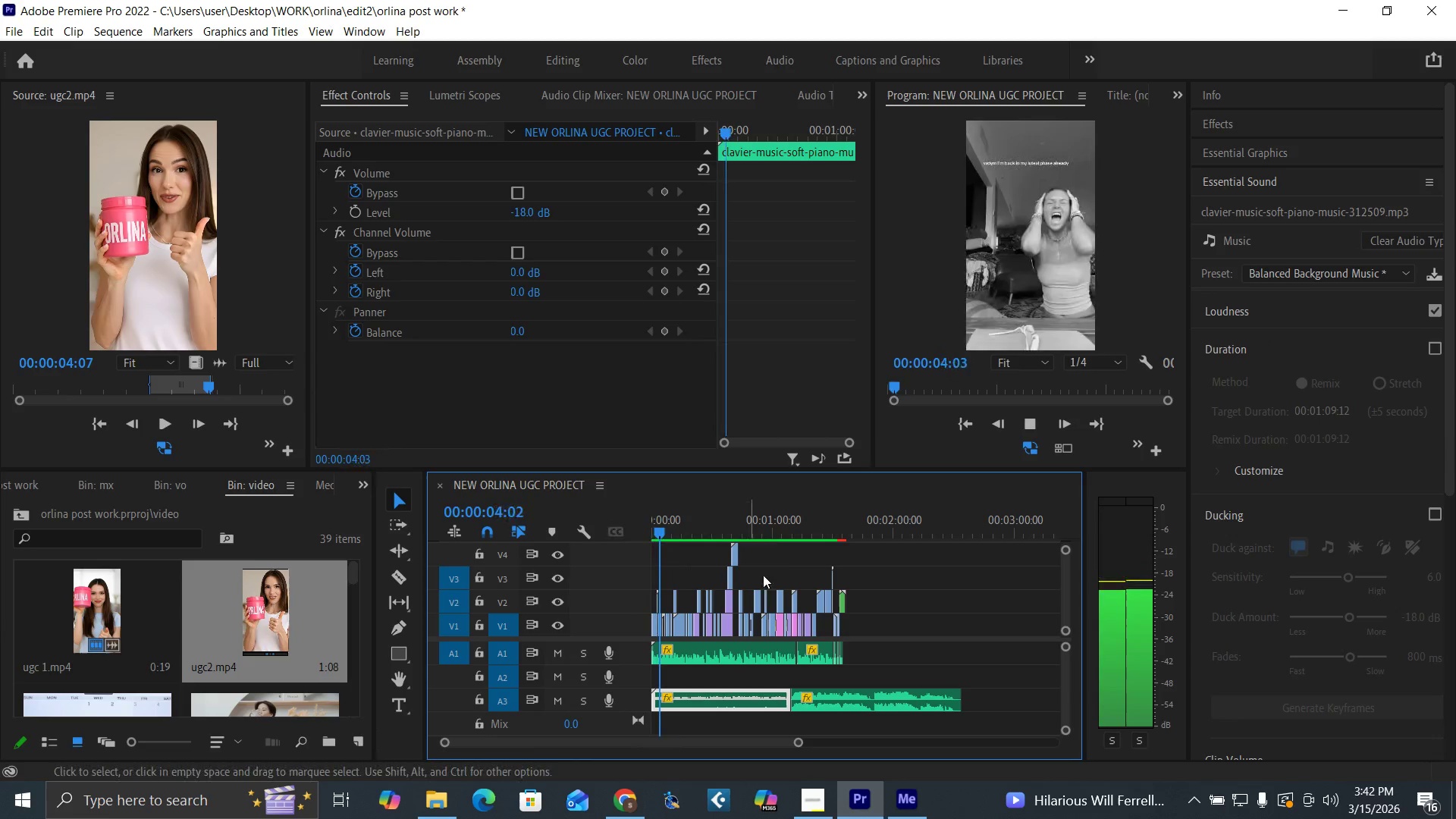 
wait(5.49)
 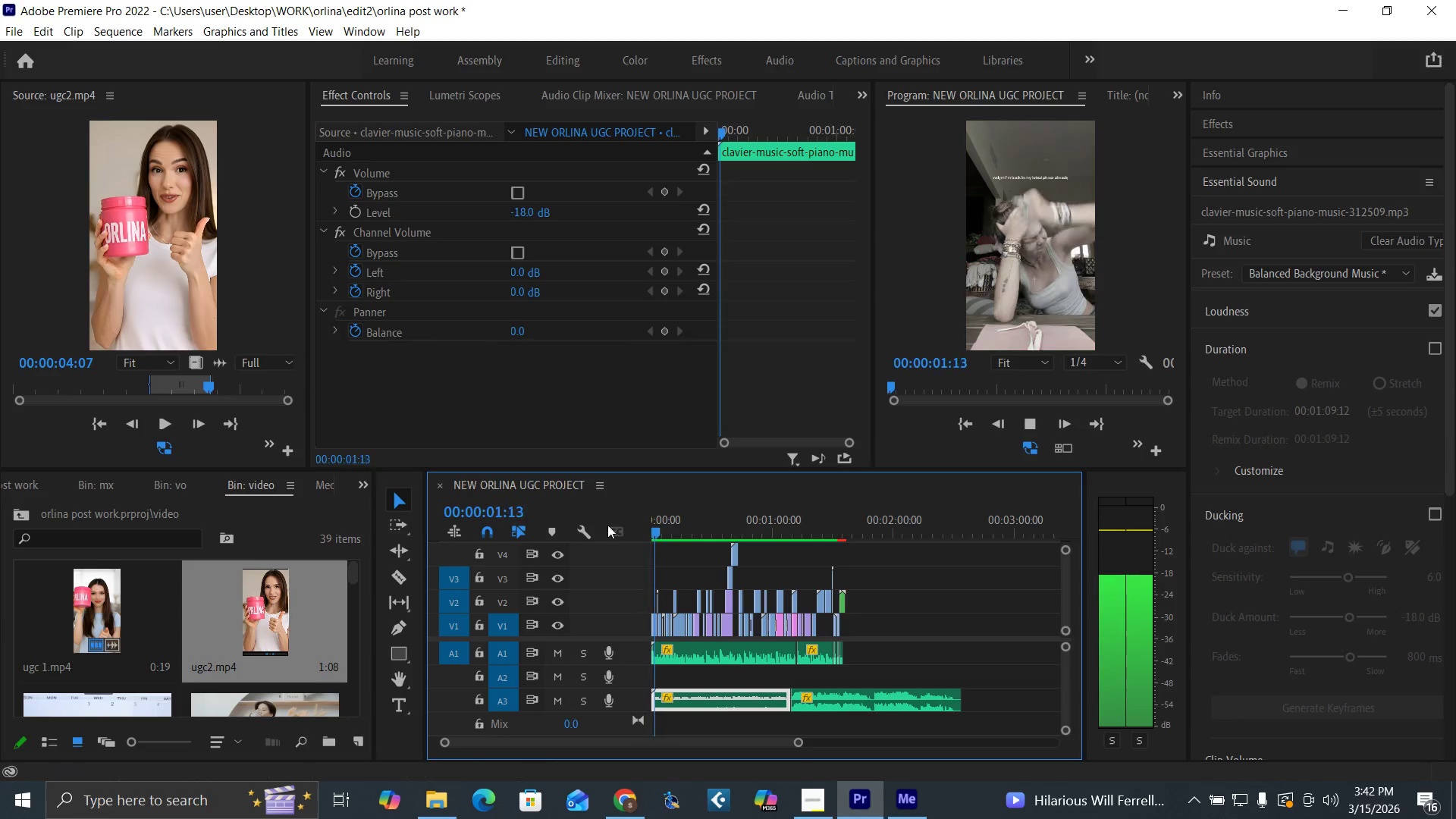 
left_click([846, 697])
 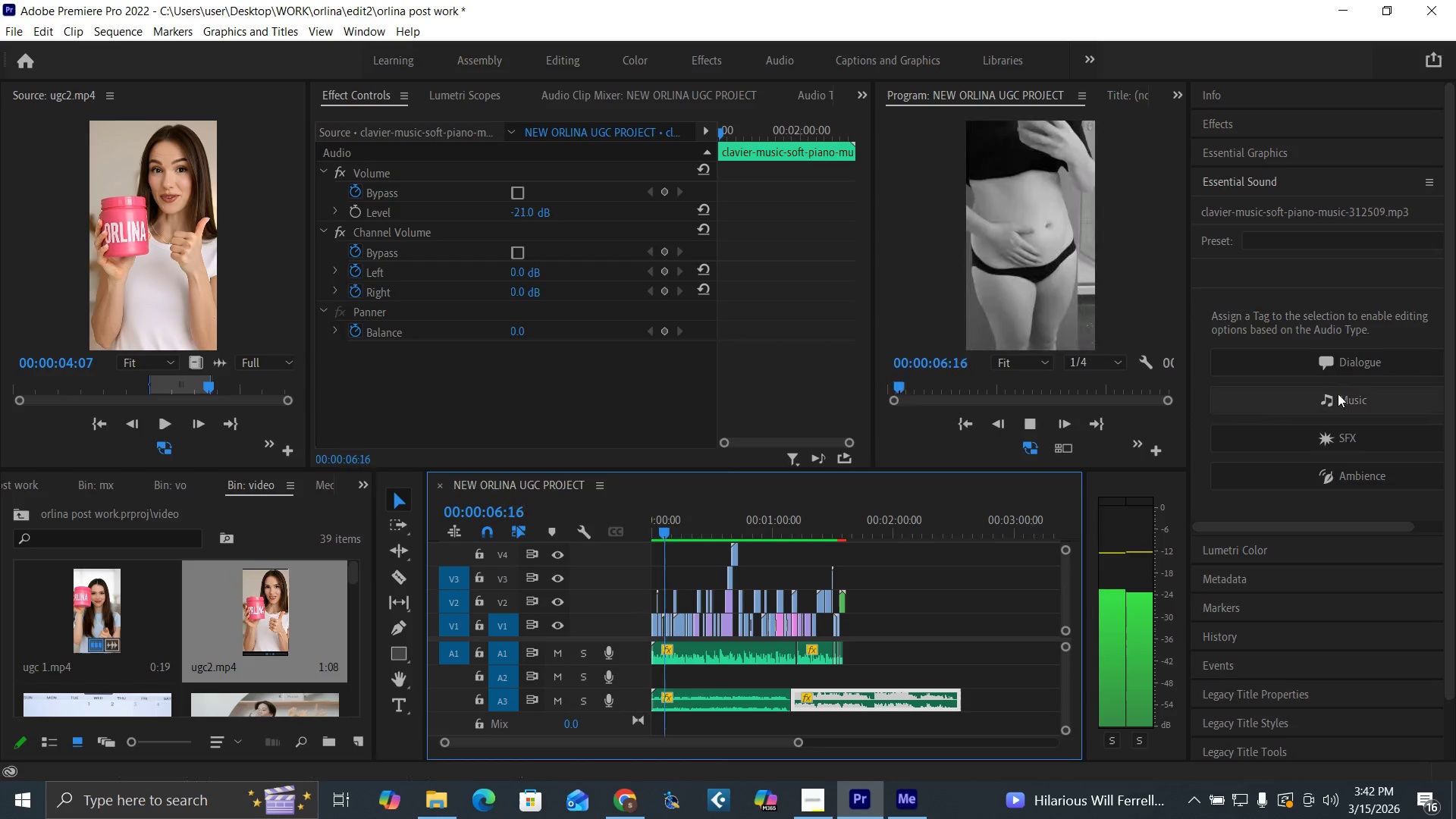 
left_click([1341, 402])
 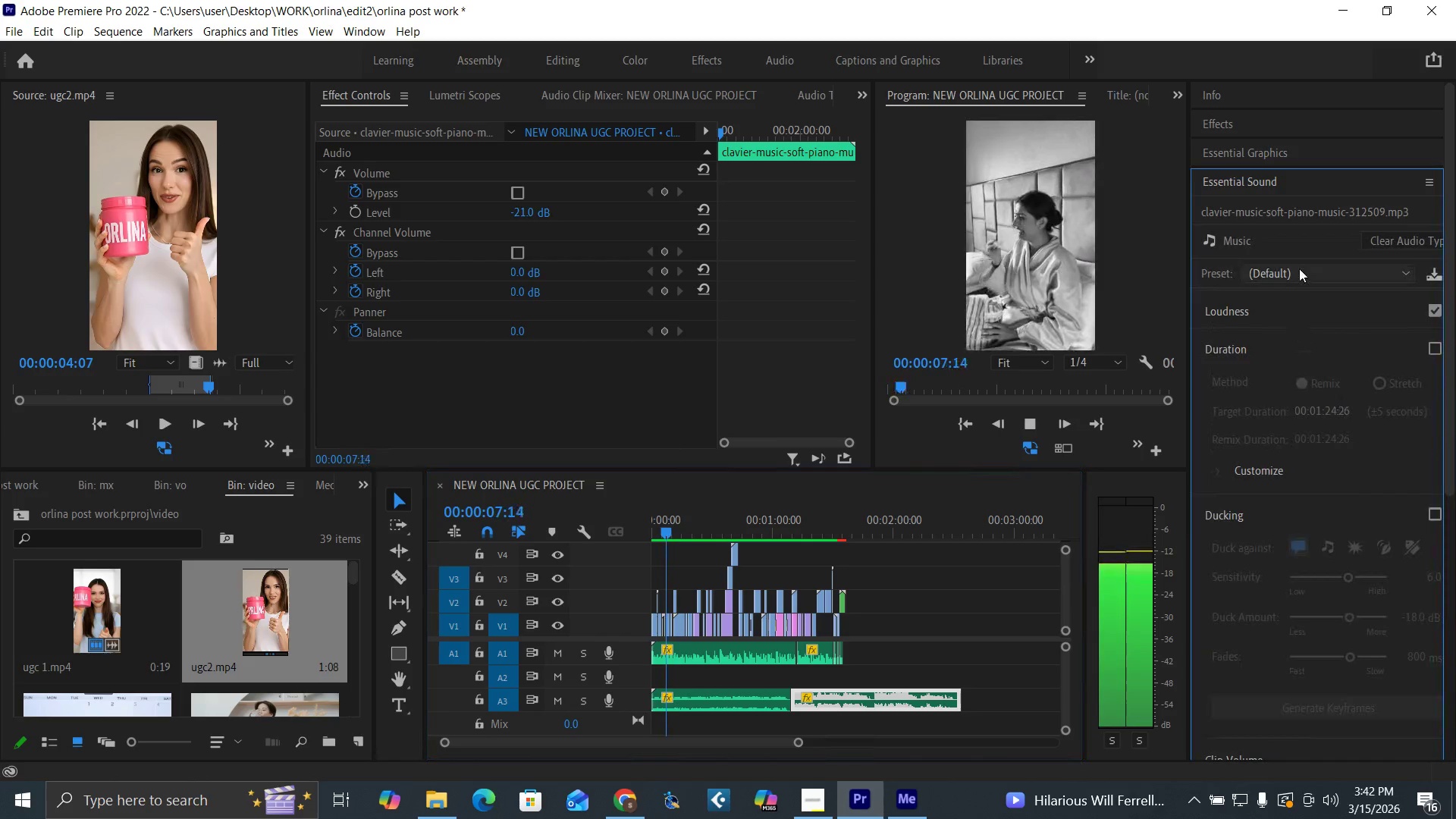 
left_click([1299, 268])
 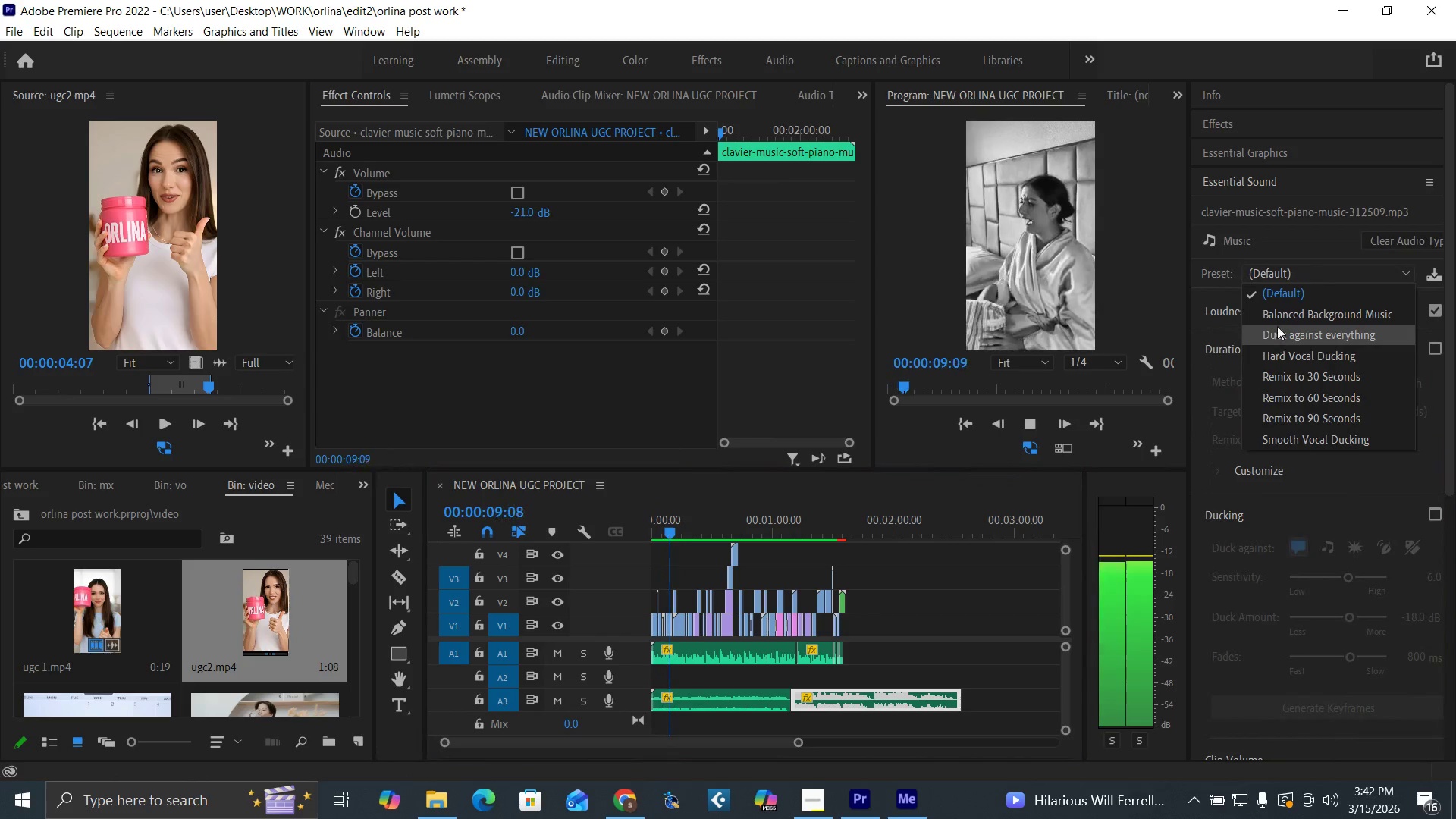 
left_click([1282, 319])
 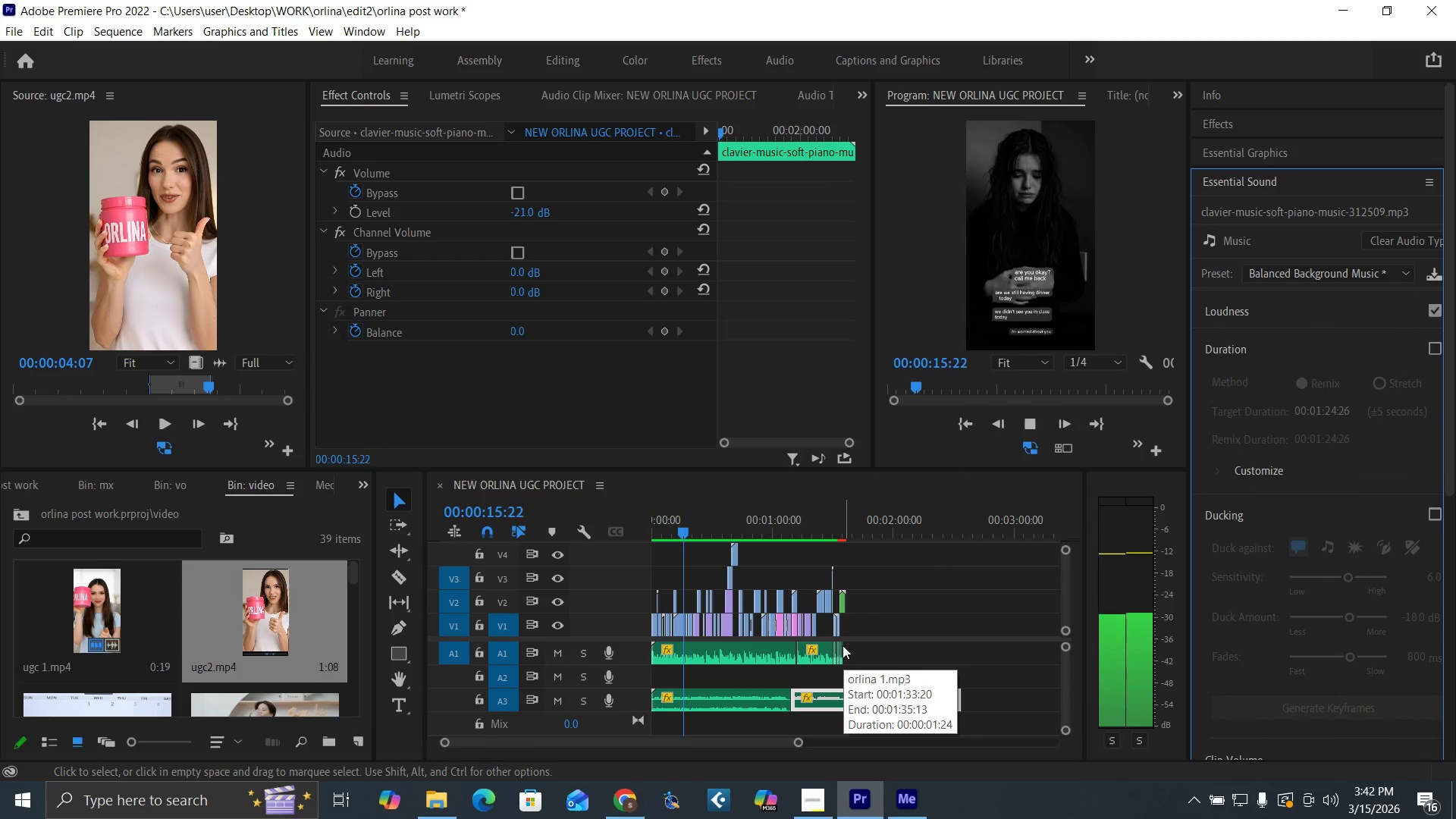 
wait(10.88)
 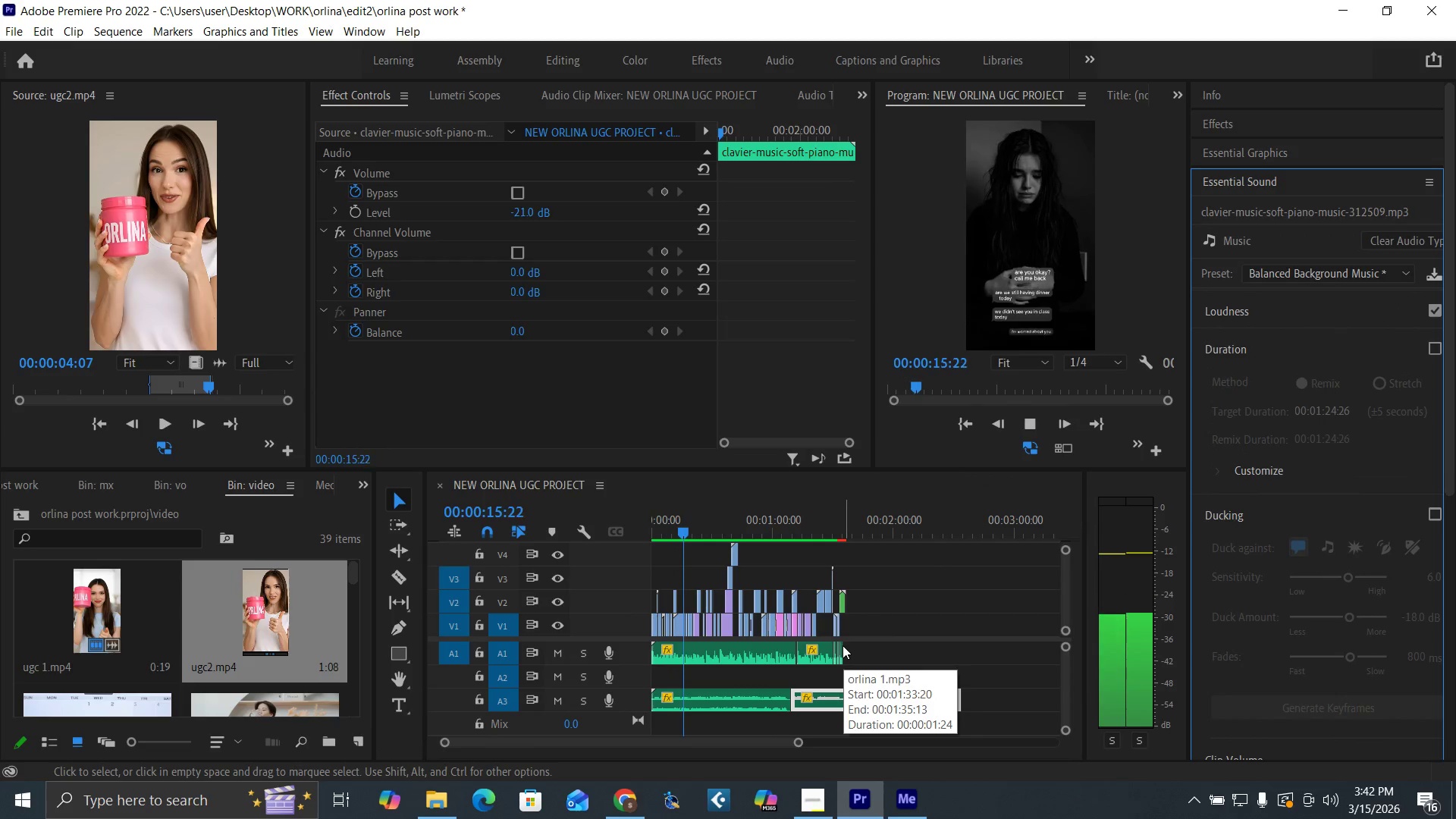 
left_click([813, 813])